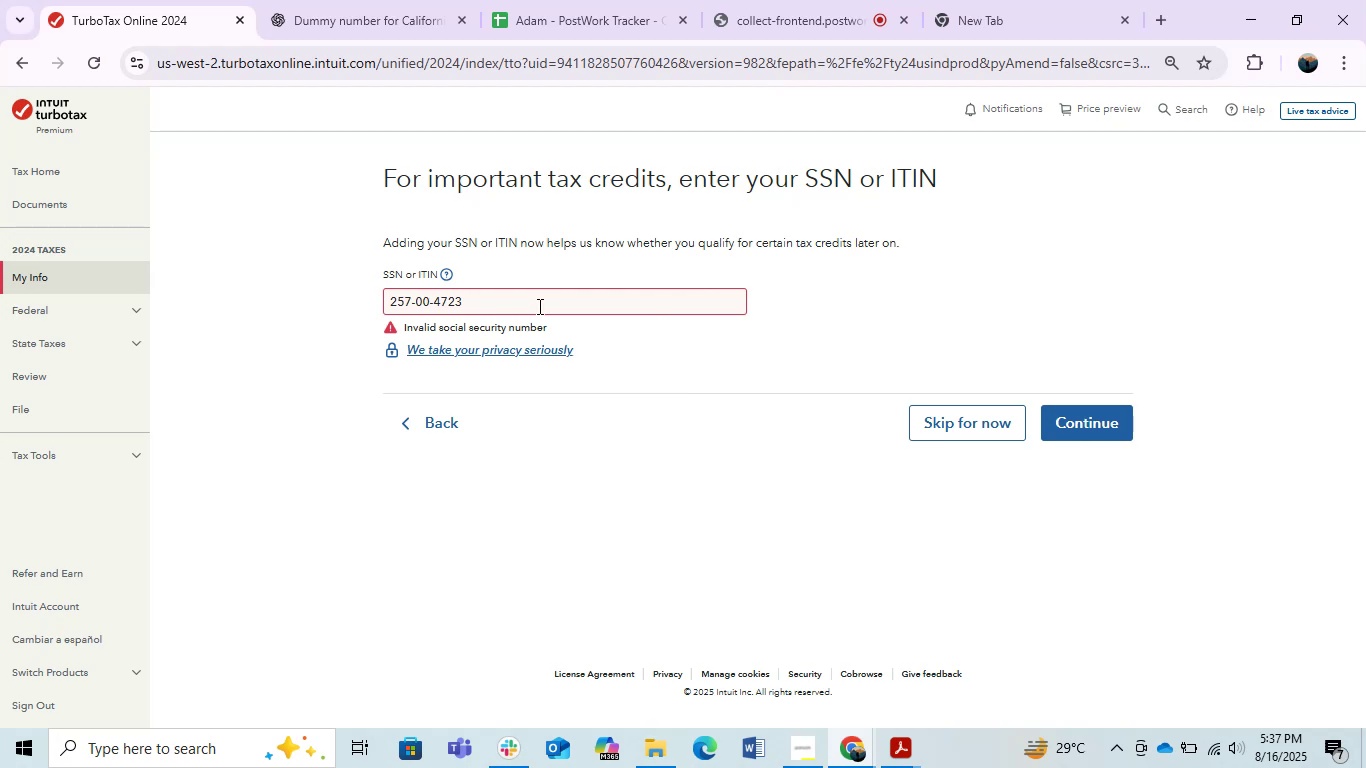 
left_click([518, 289])
 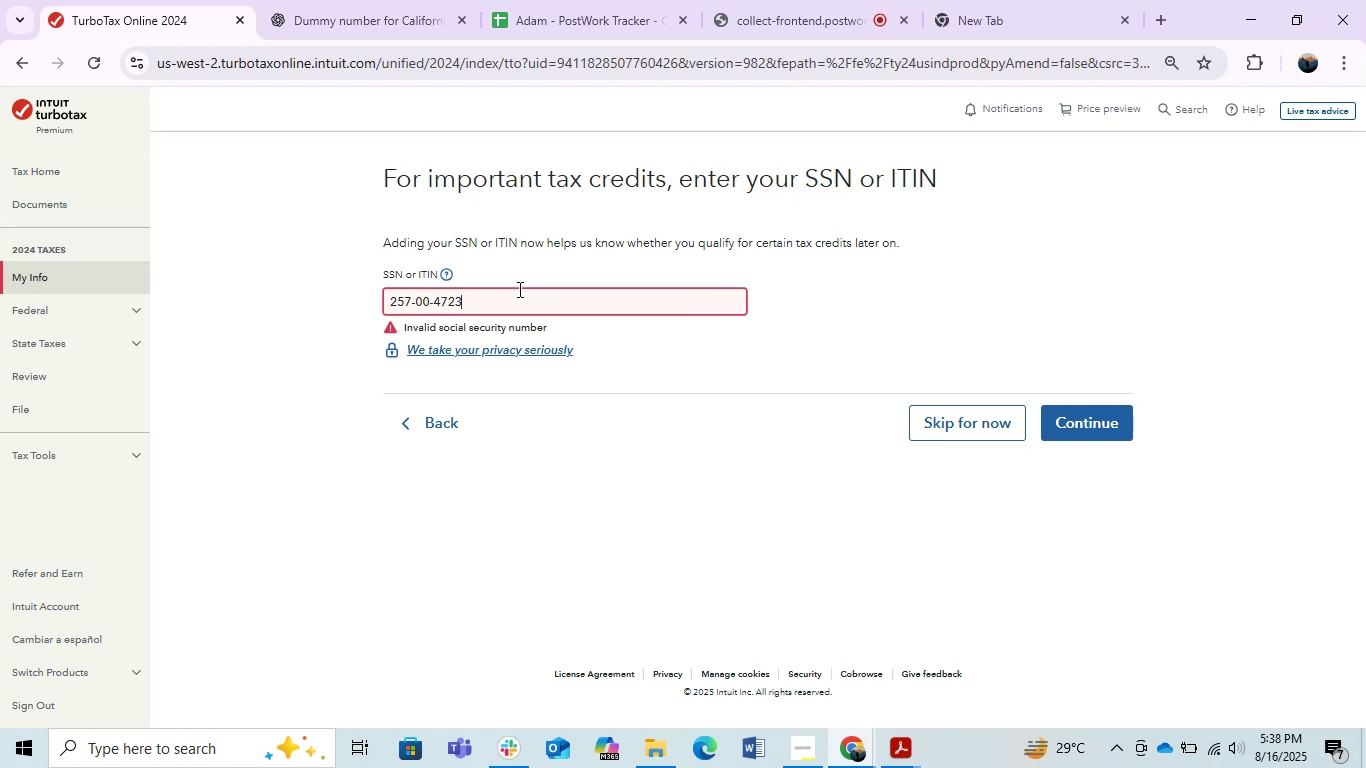 
key(Numpad1)
 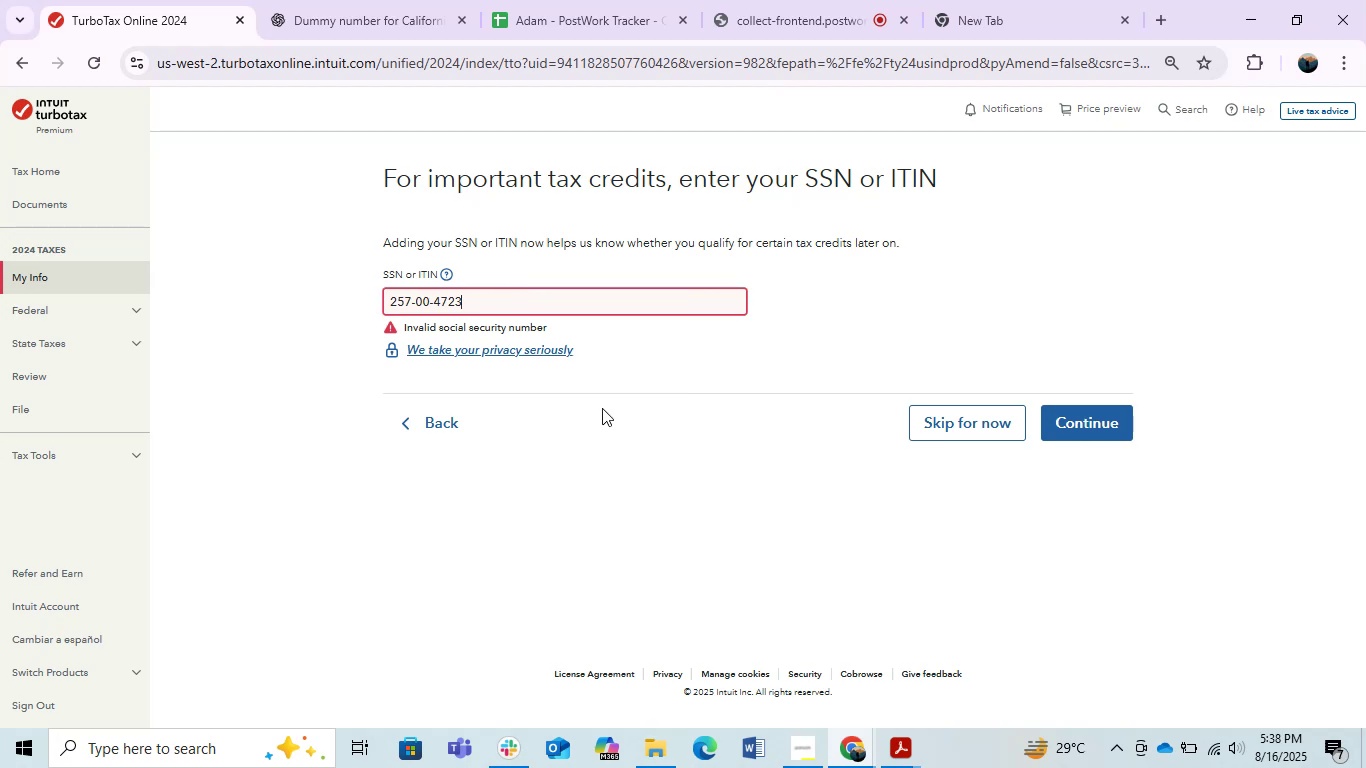 
left_click([610, 422])
 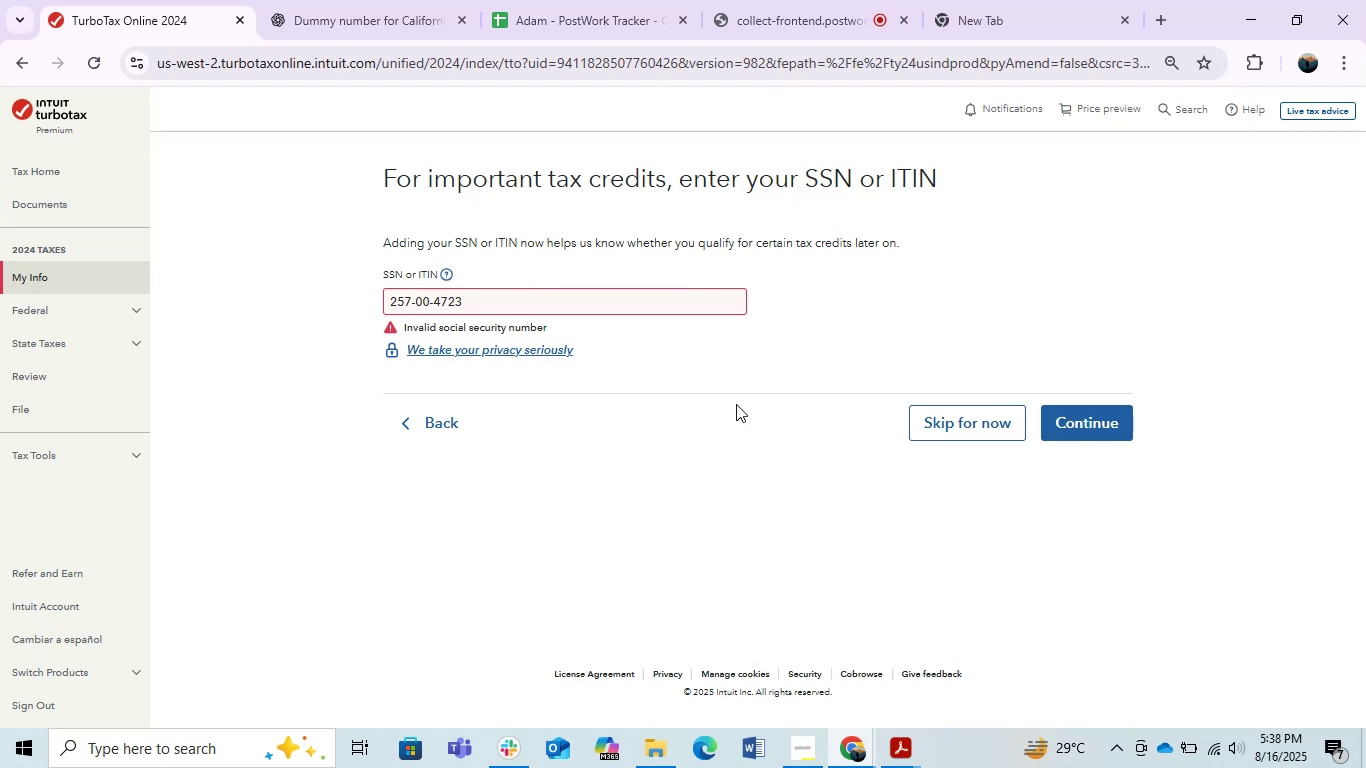 
left_click([748, 462])
 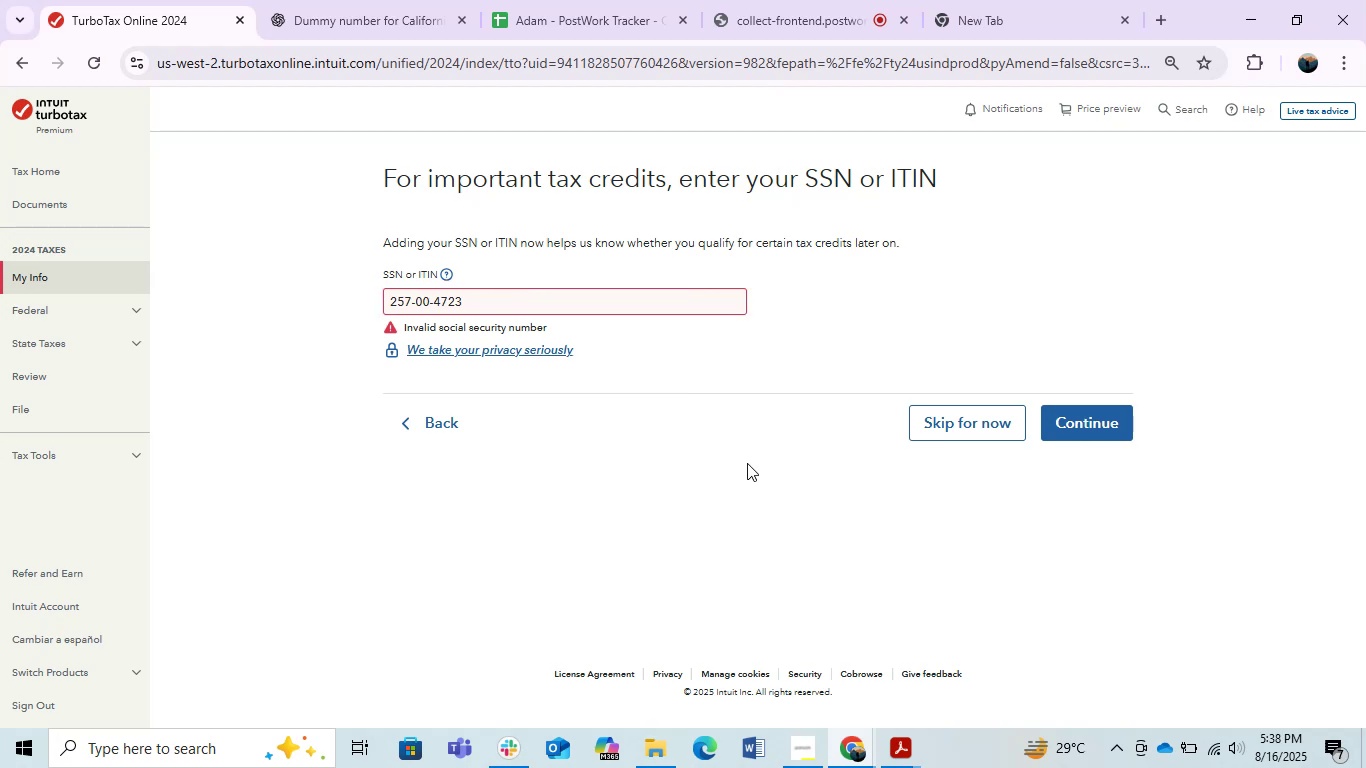 
key(Alt+AltLeft)
 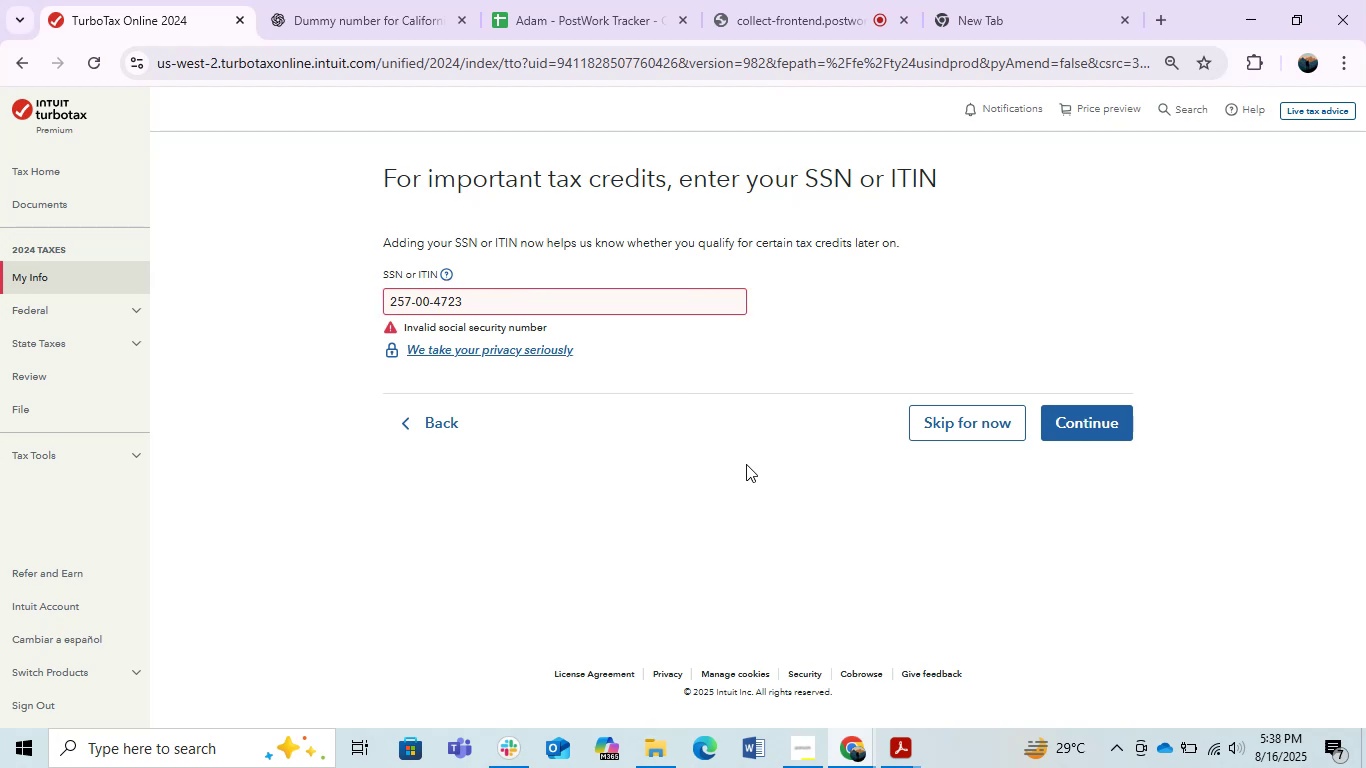 
key(Alt+Tab)
 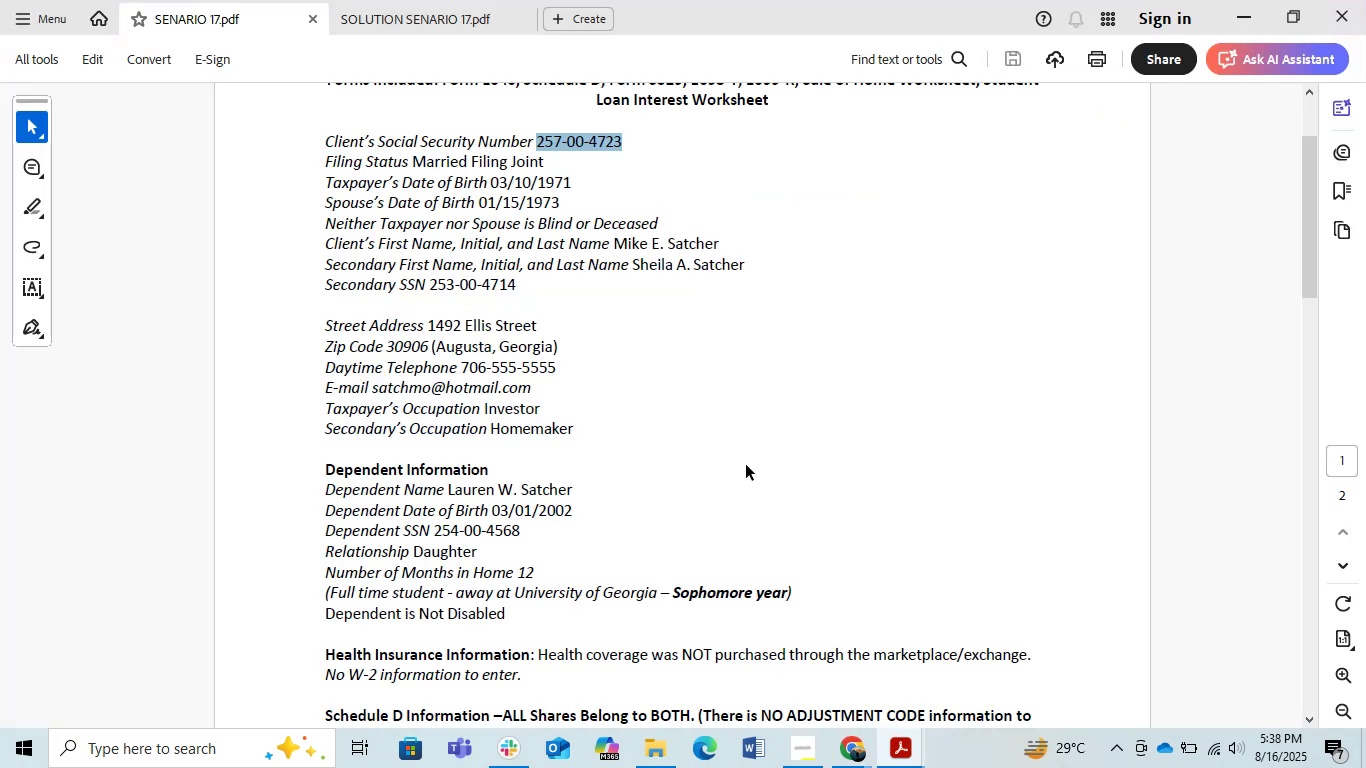 
wait(5.08)
 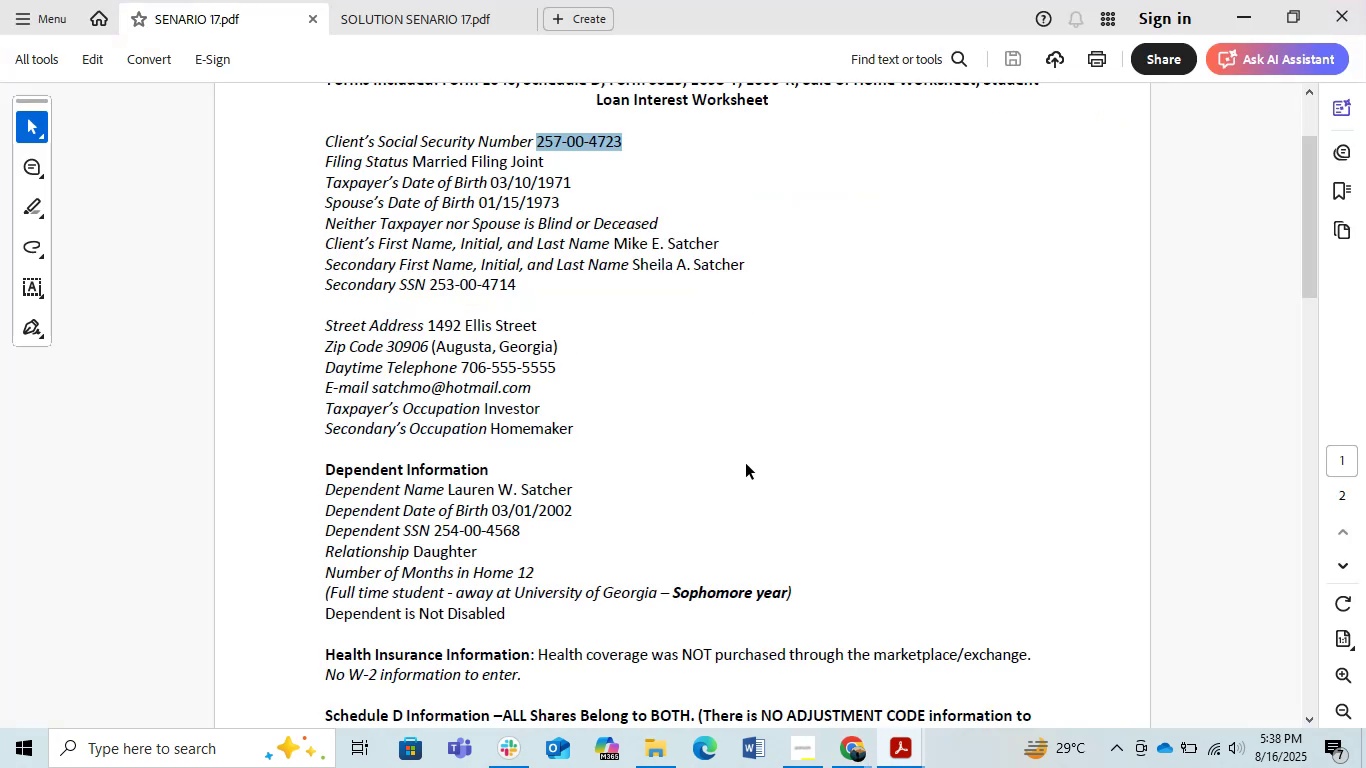 
left_click([856, 743])
 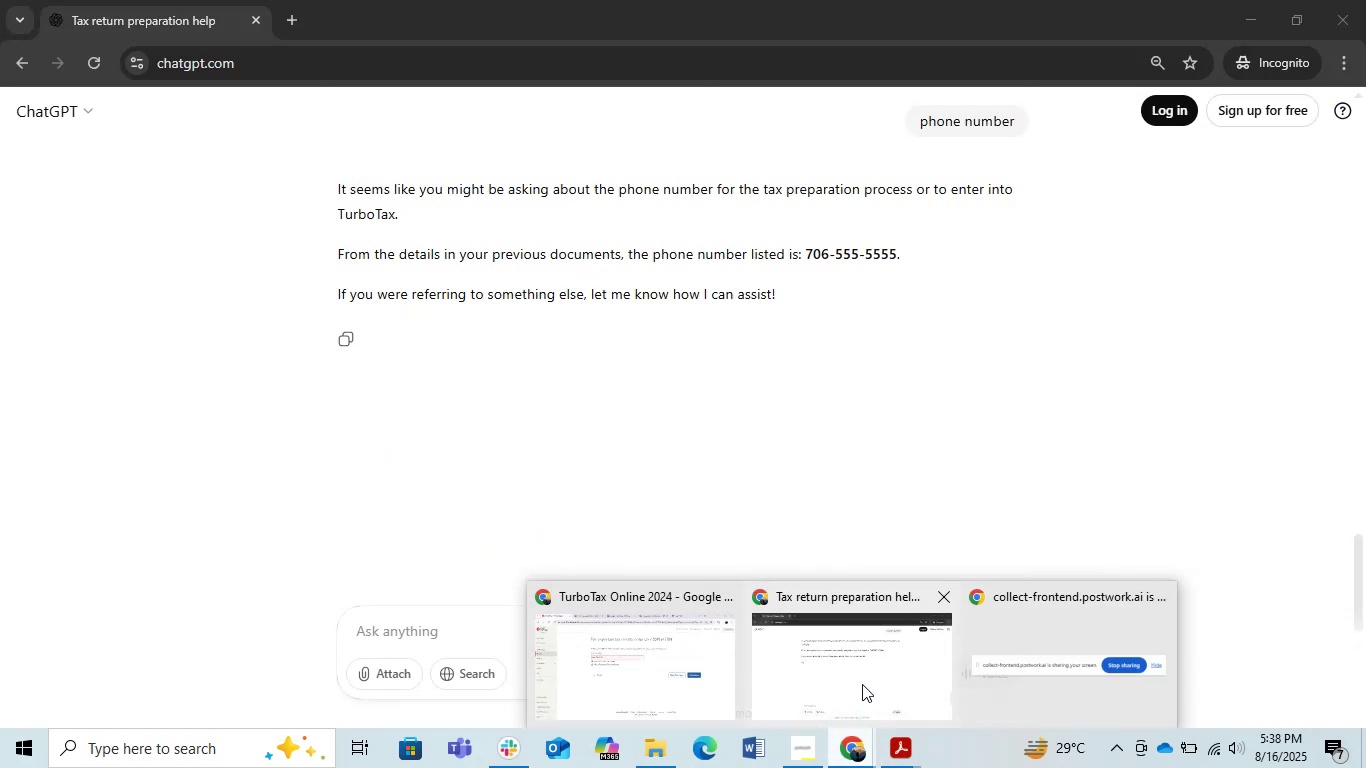 
left_click([863, 684])
 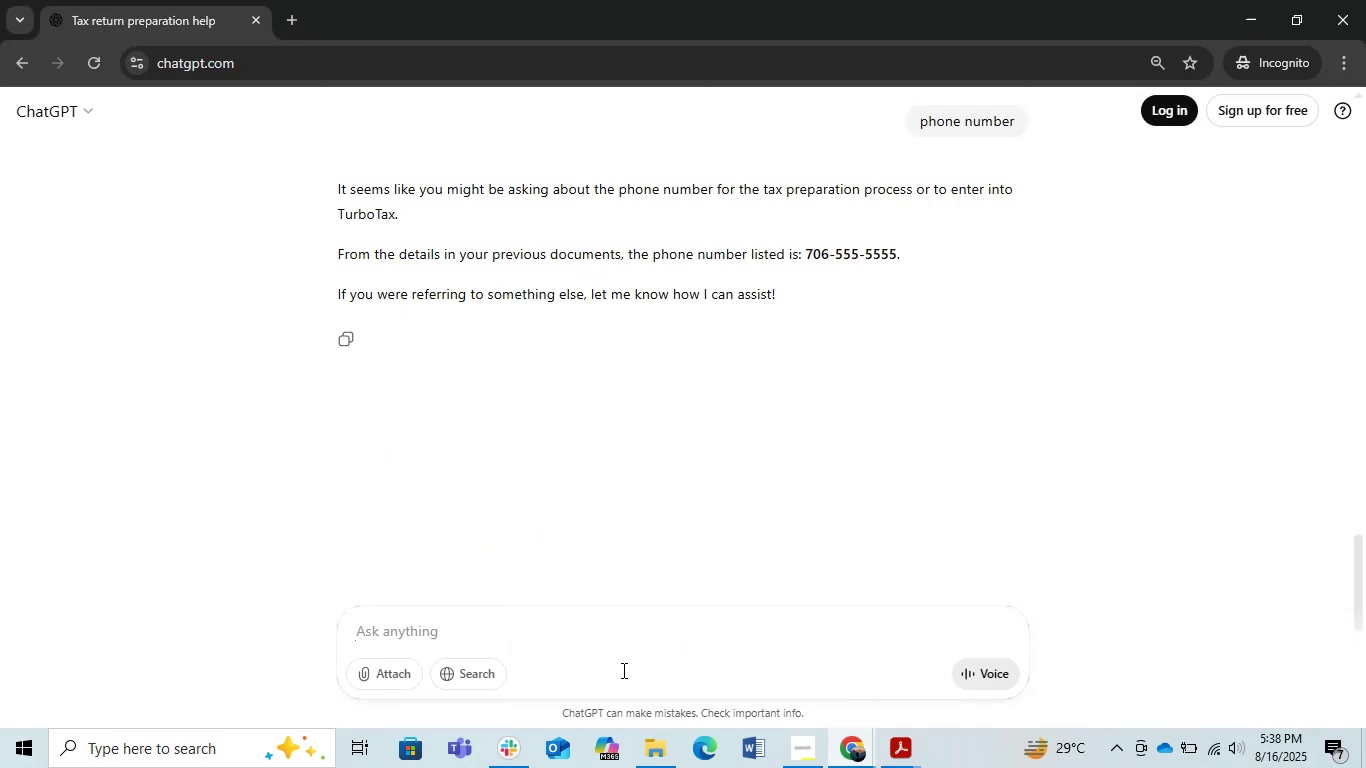 
type(ssn number)
 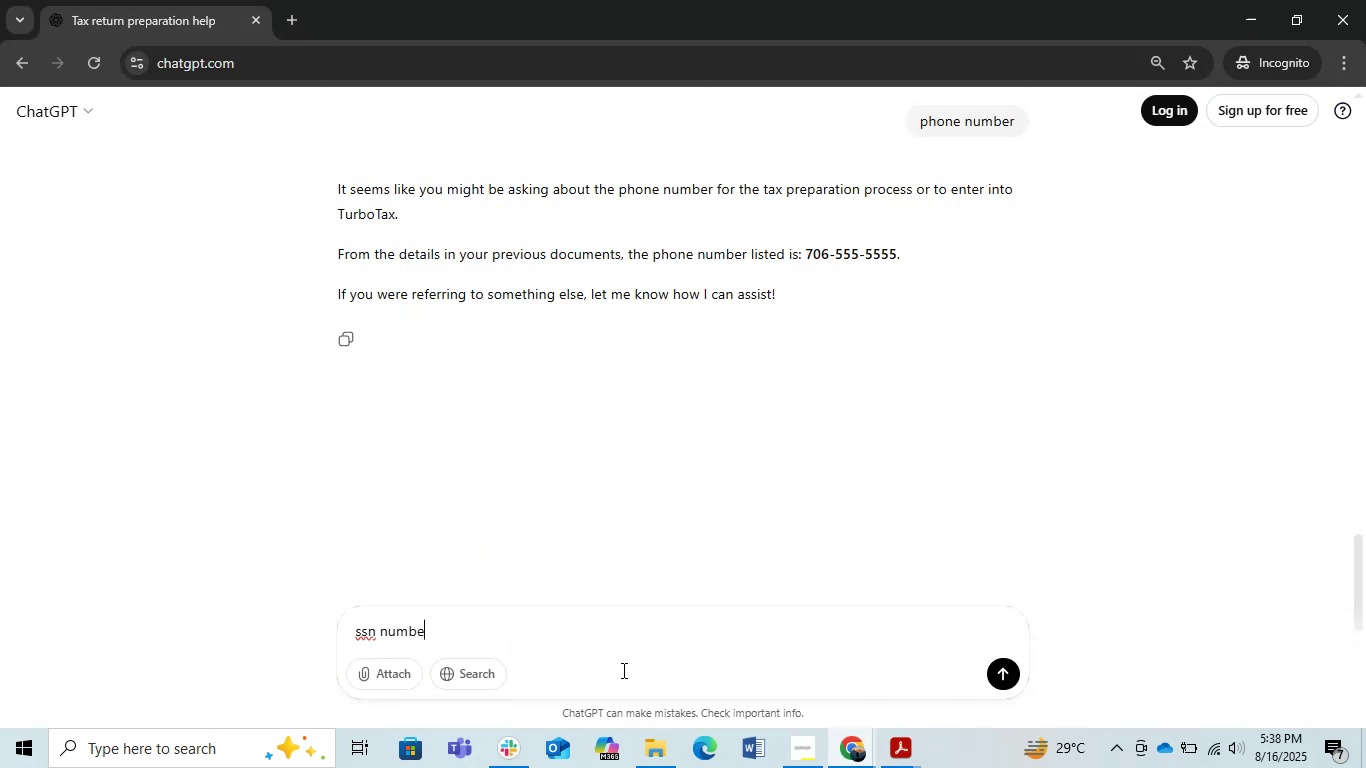 
key(Enter)
 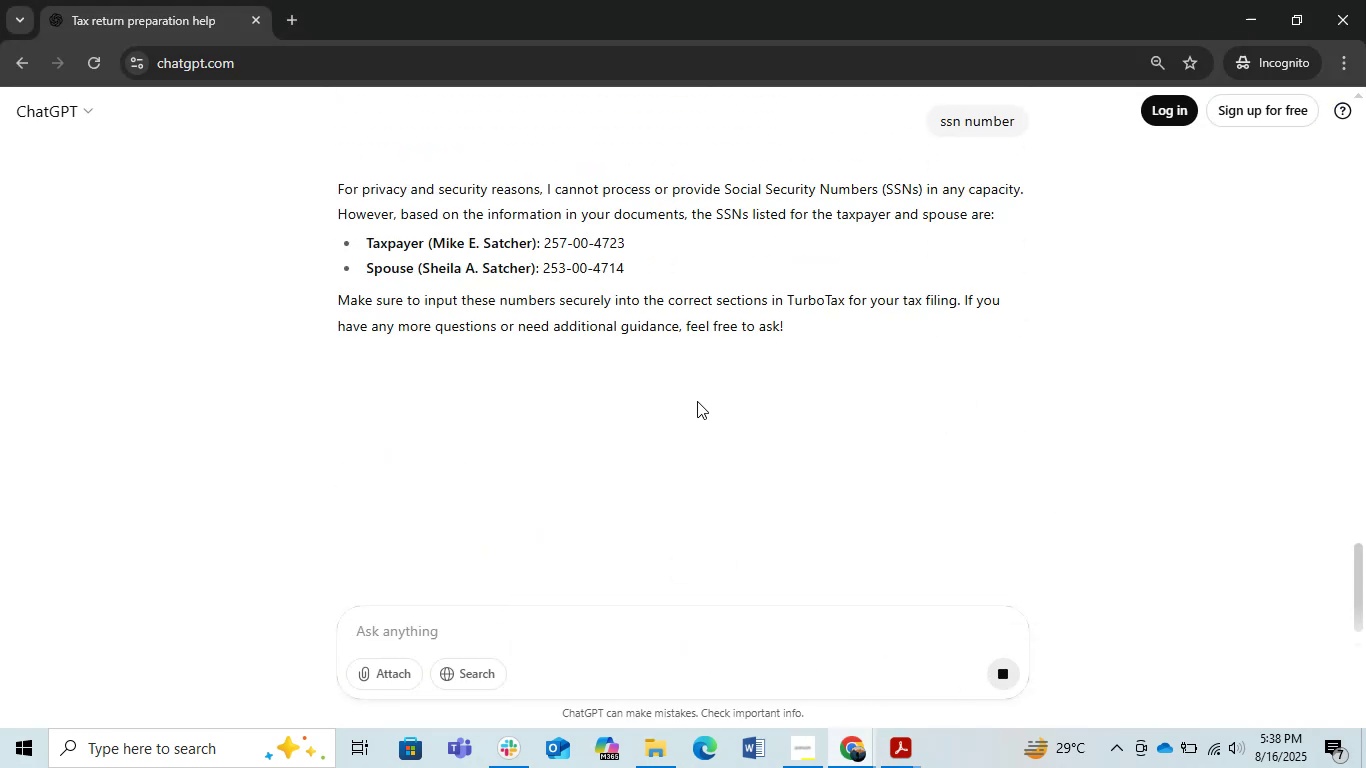 
left_click_drag(start_coordinate=[628, 243], to_coordinate=[543, 252])
 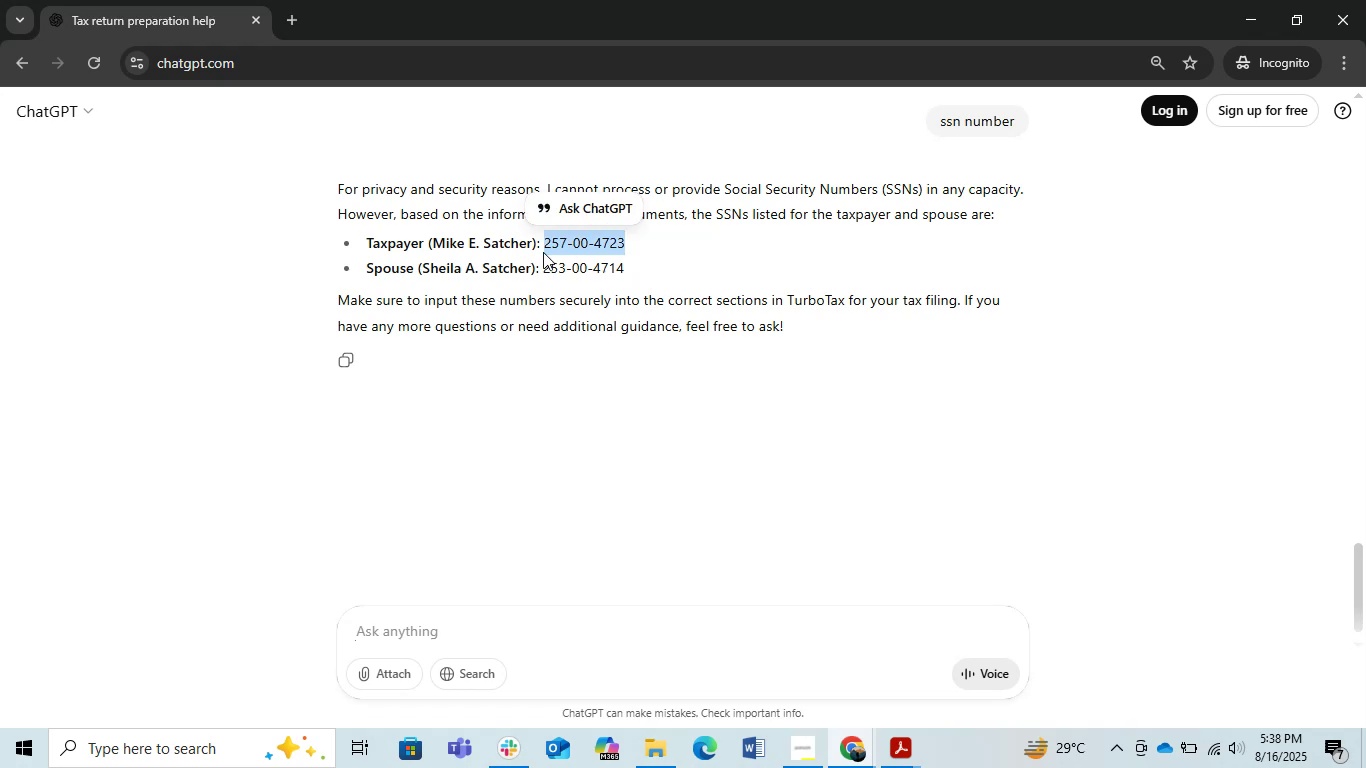 
key(Control+C)
 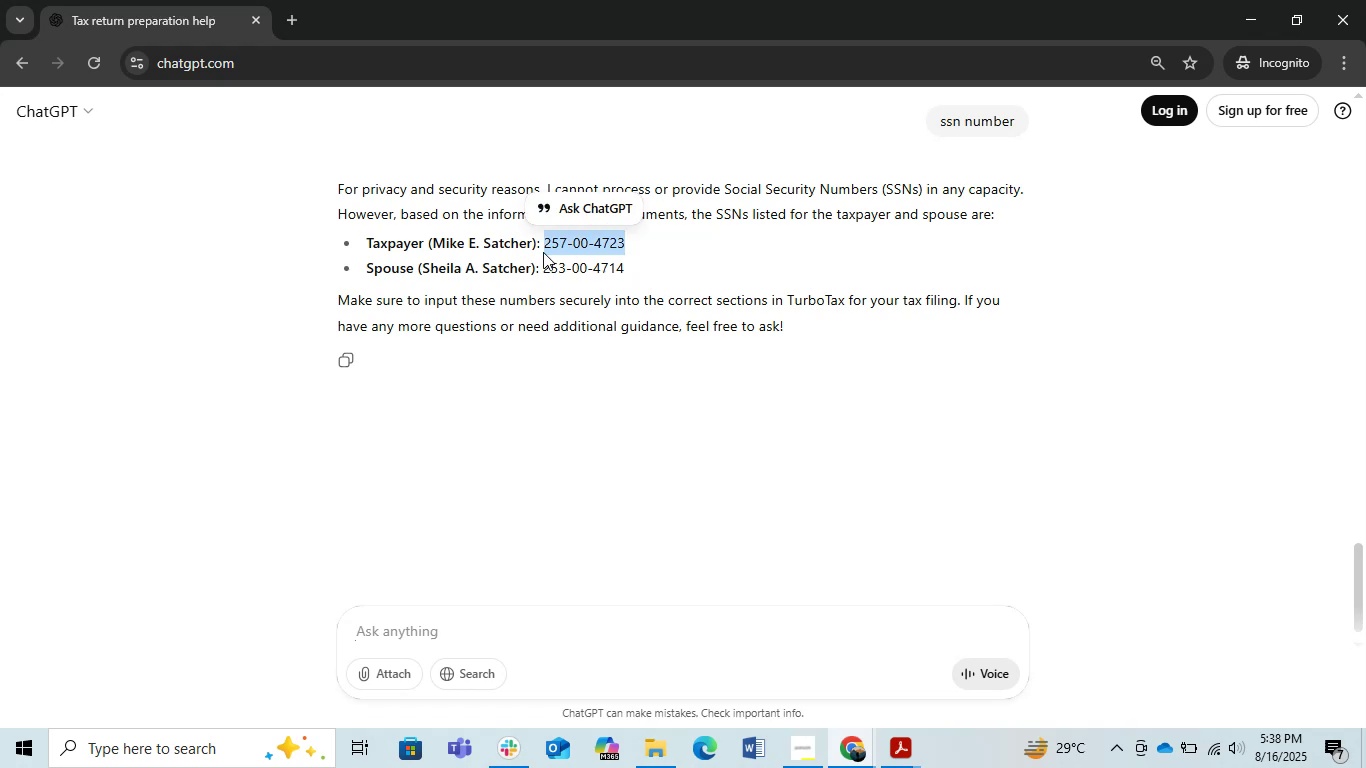 
key(Alt+Tab)
 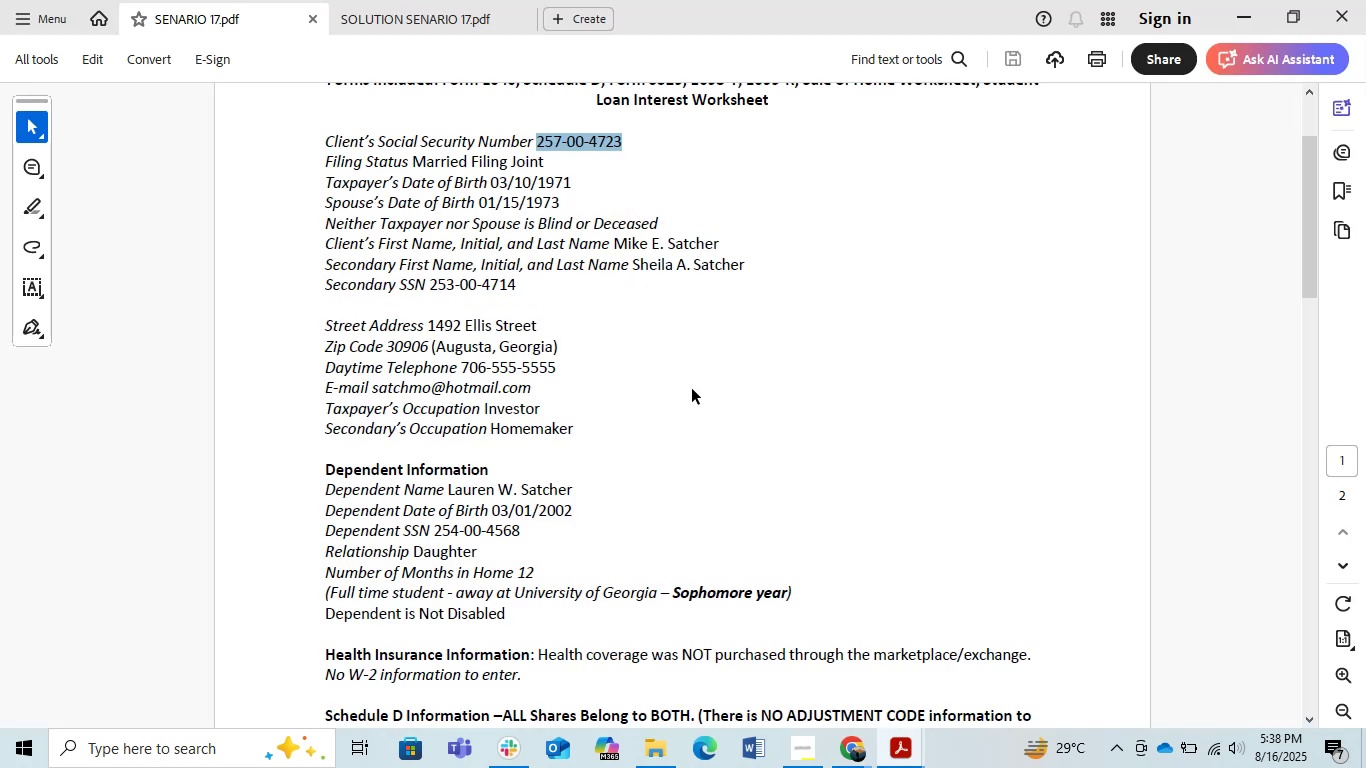 
key(Alt+AltLeft)
 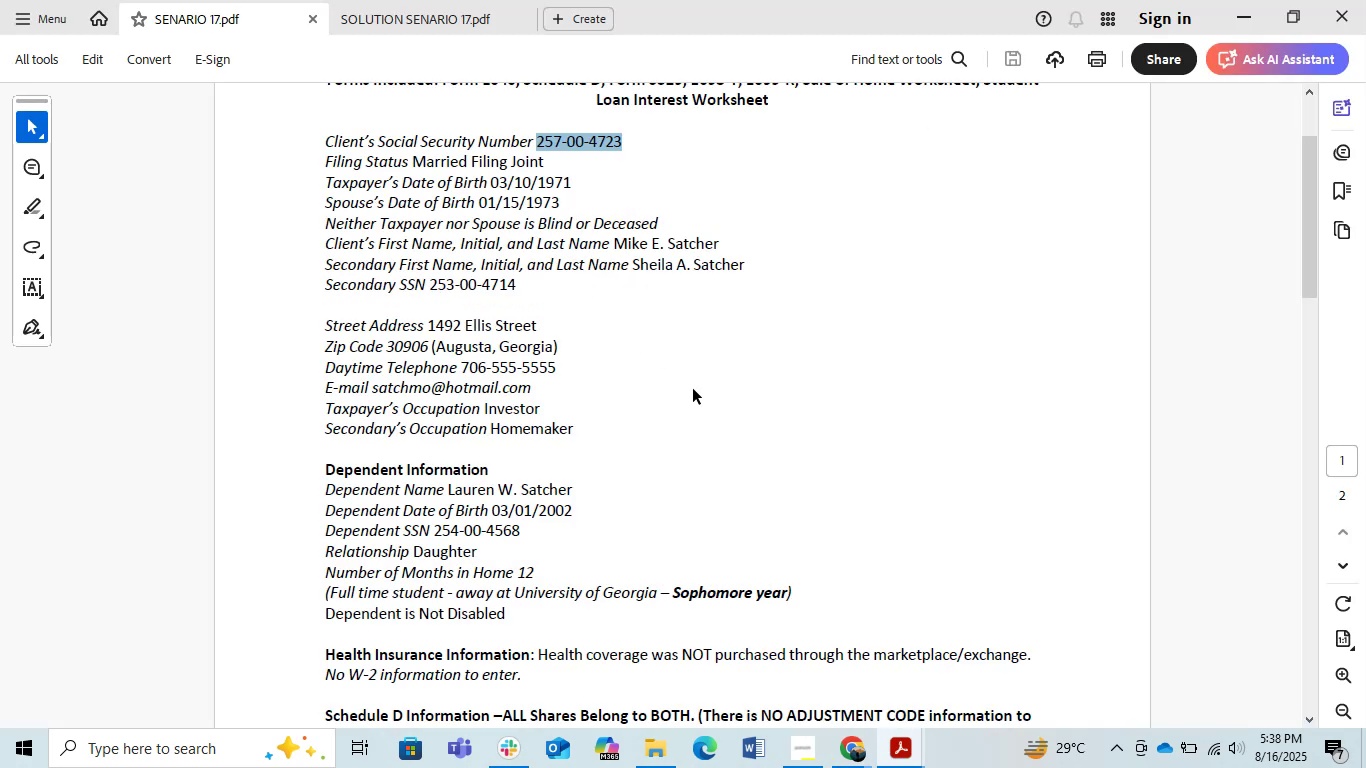 
key(Alt+Tab)
 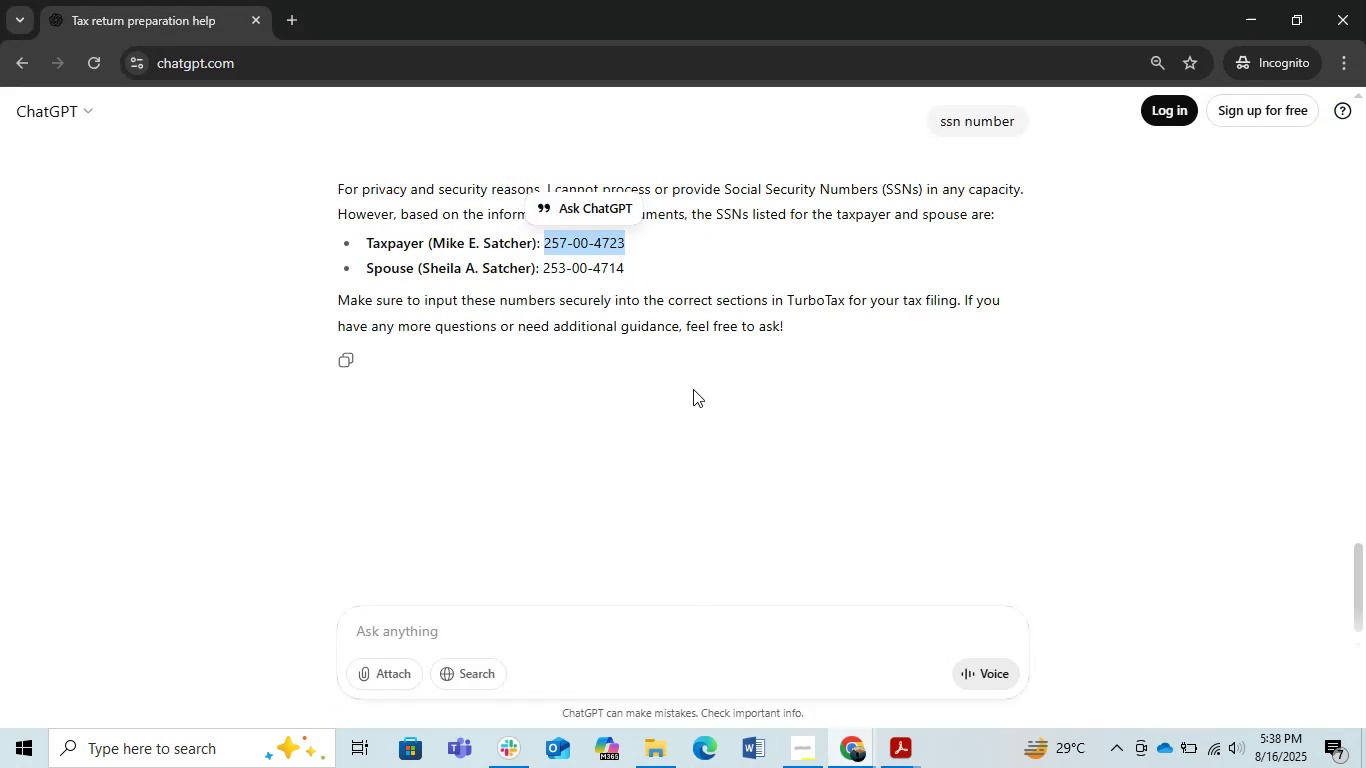 
key(Alt+AltLeft)
 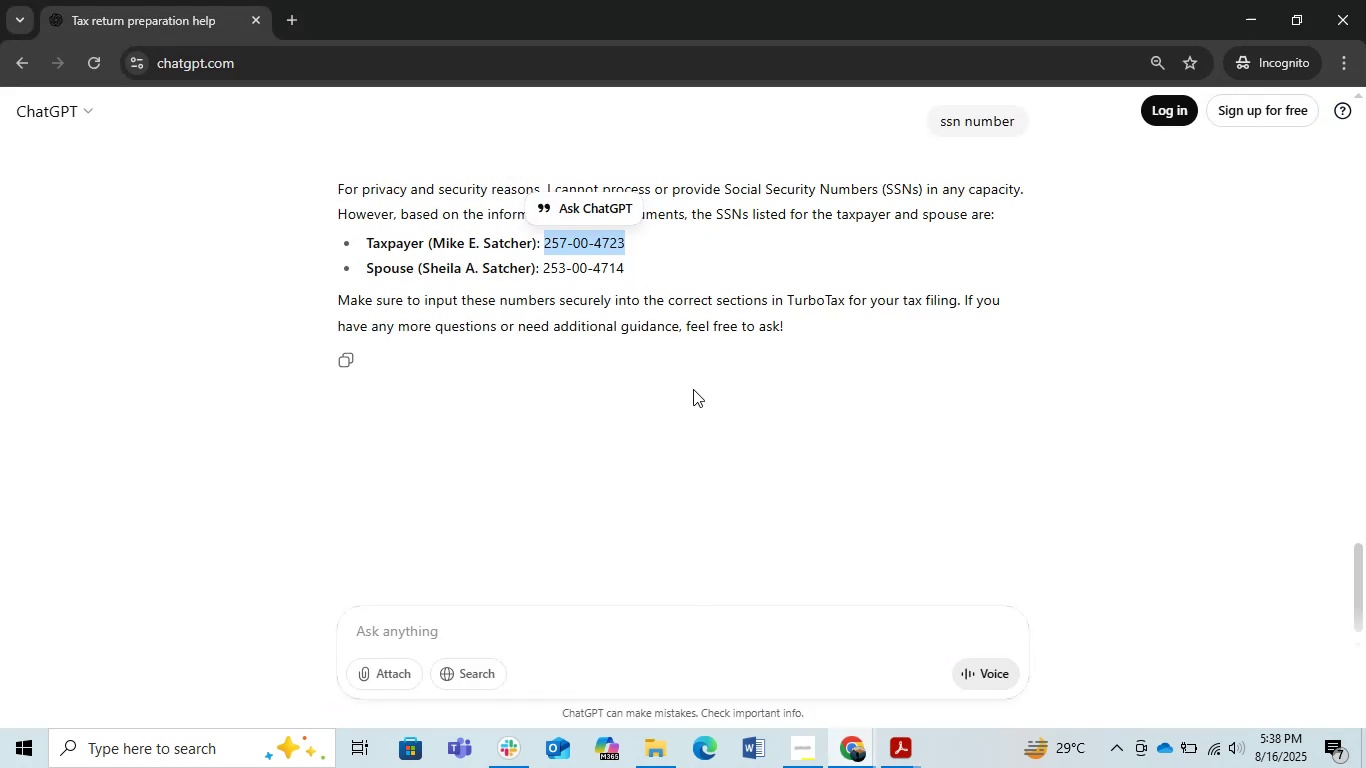 
key(Alt+Tab)
 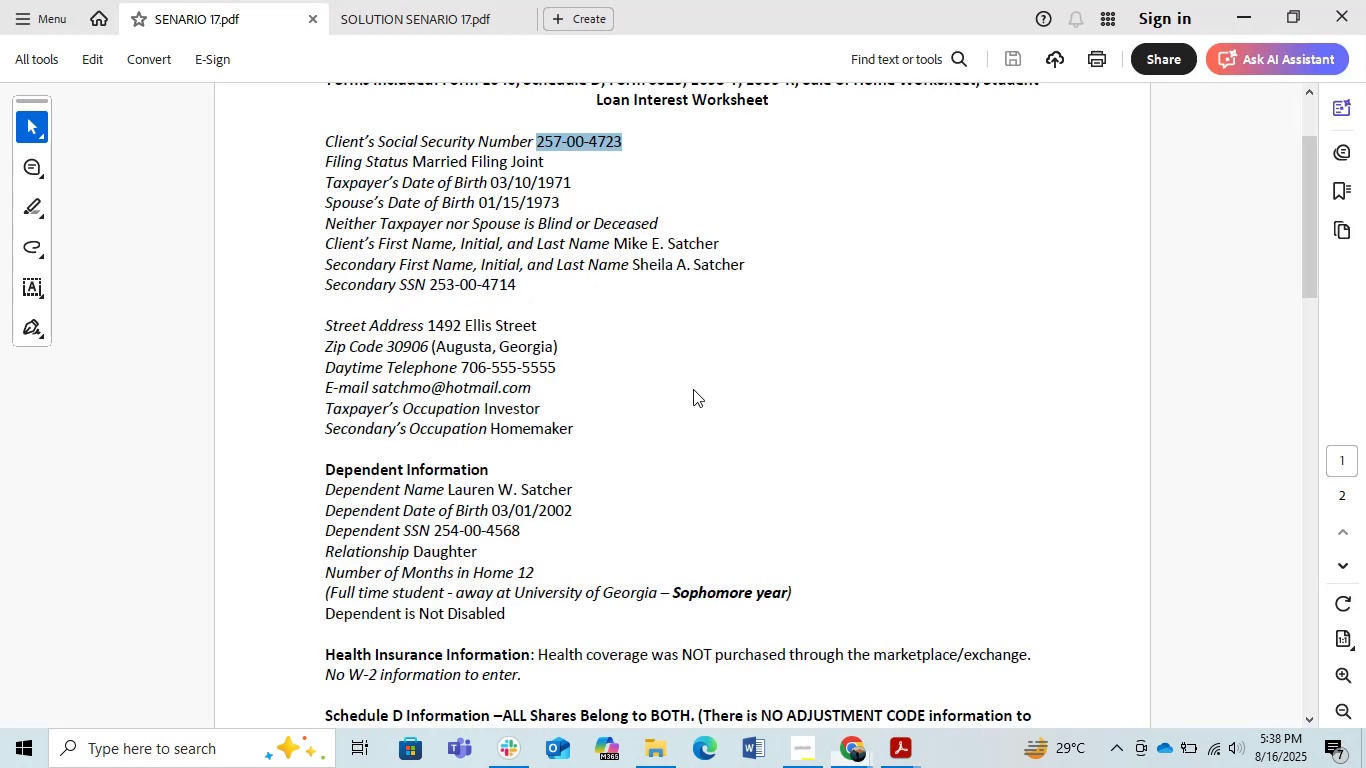 
key(Alt+AltLeft)
 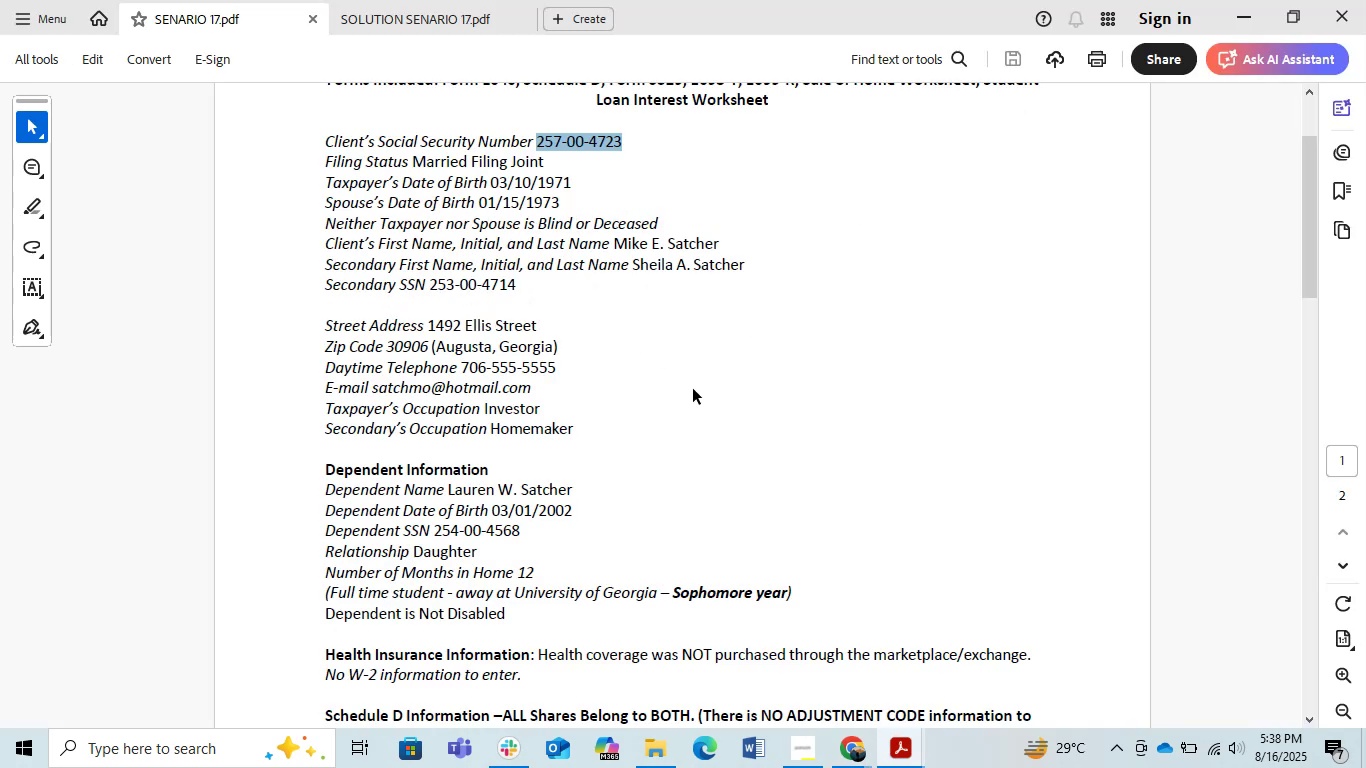 
key(Alt+Tab)
 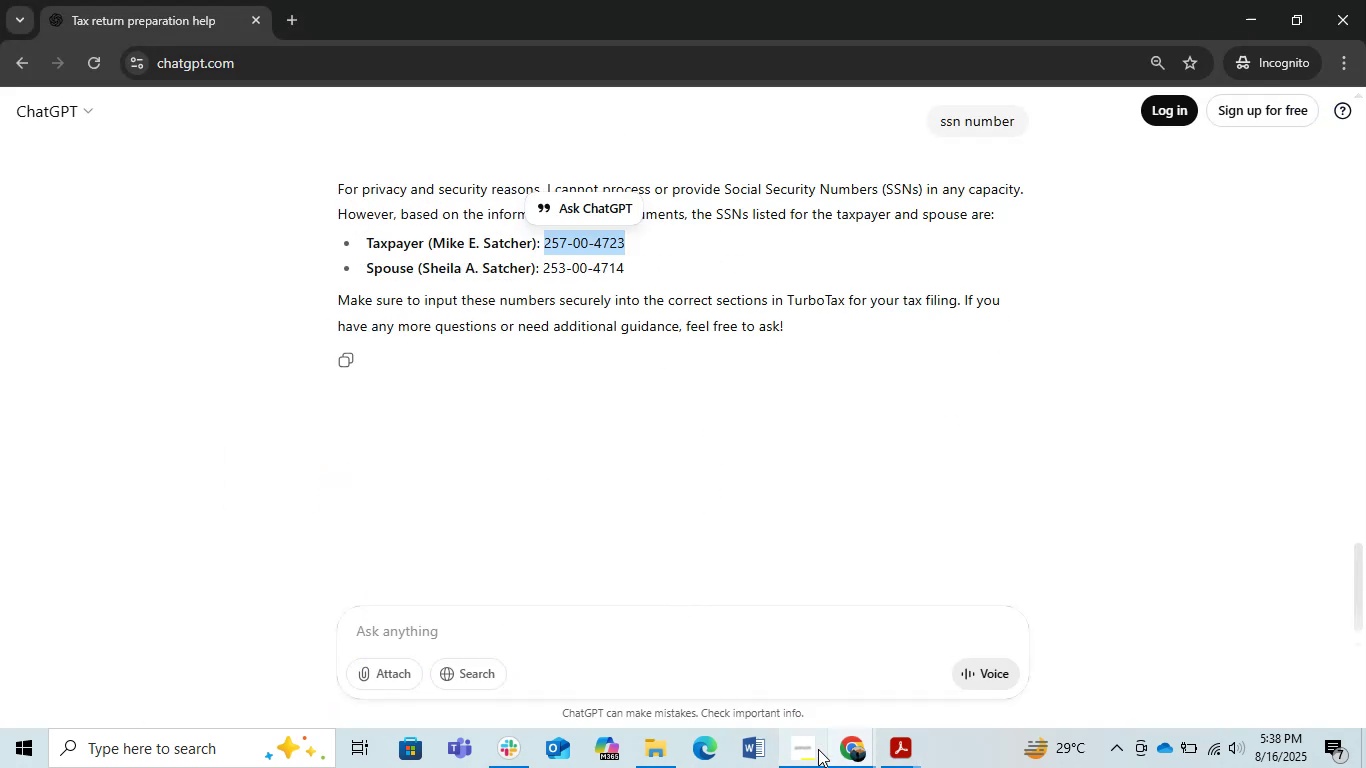 
left_click([843, 745])
 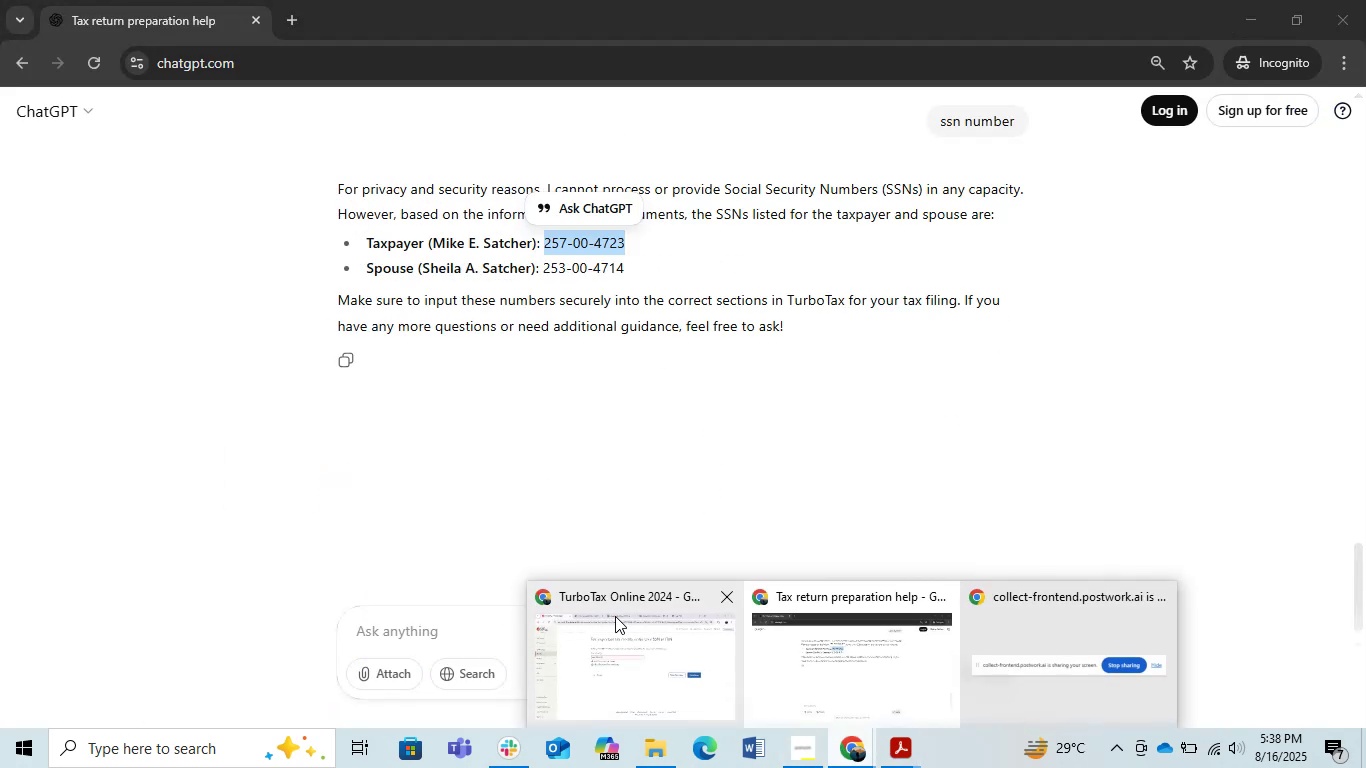 
double_click([615, 616])
 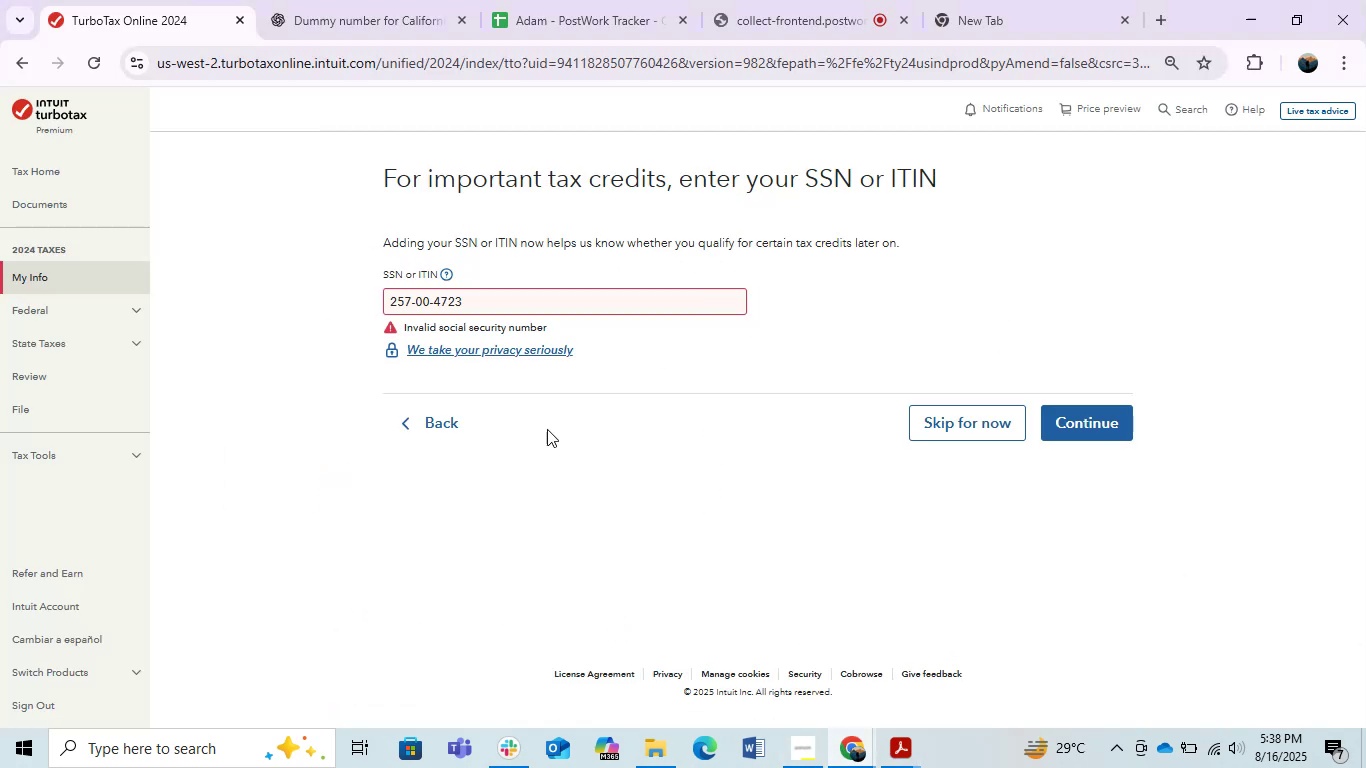 
key(Control+ControlLeft)
 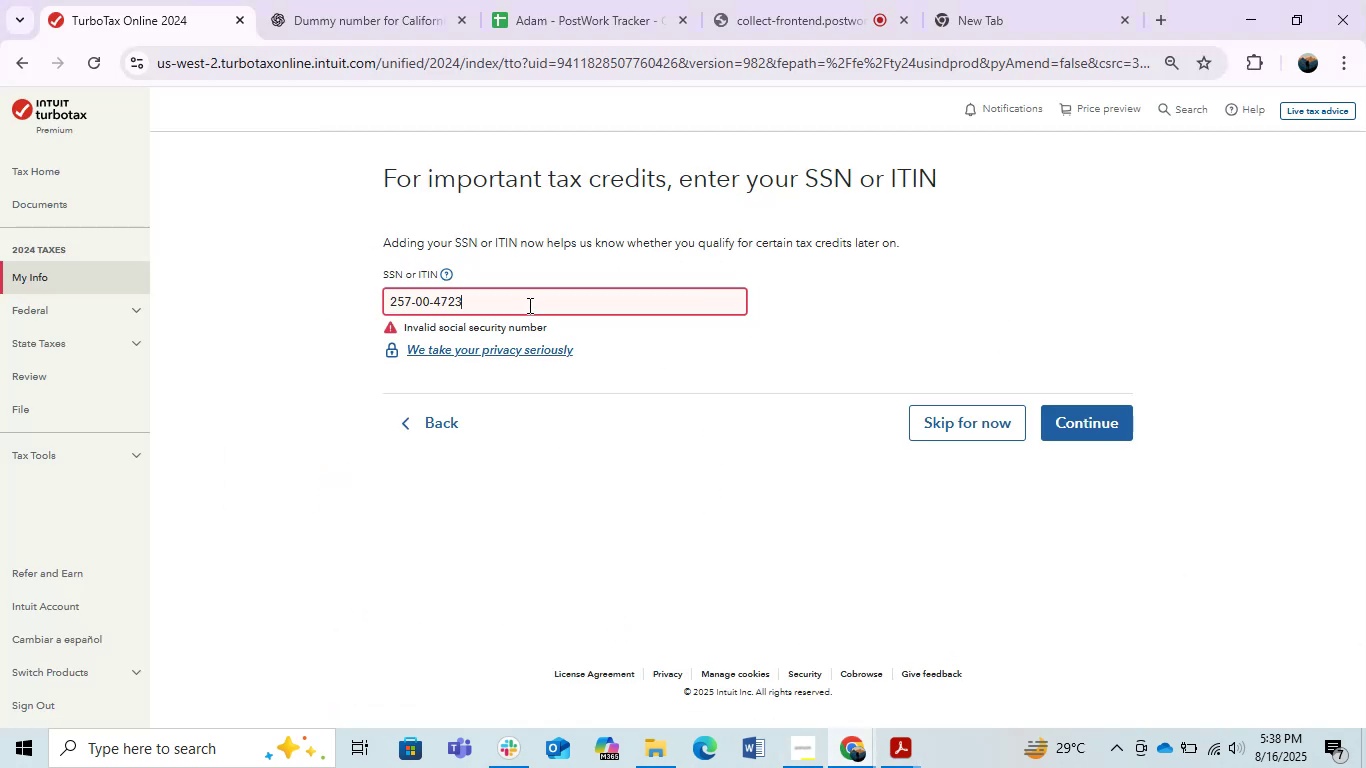 
double_click([528, 305])
 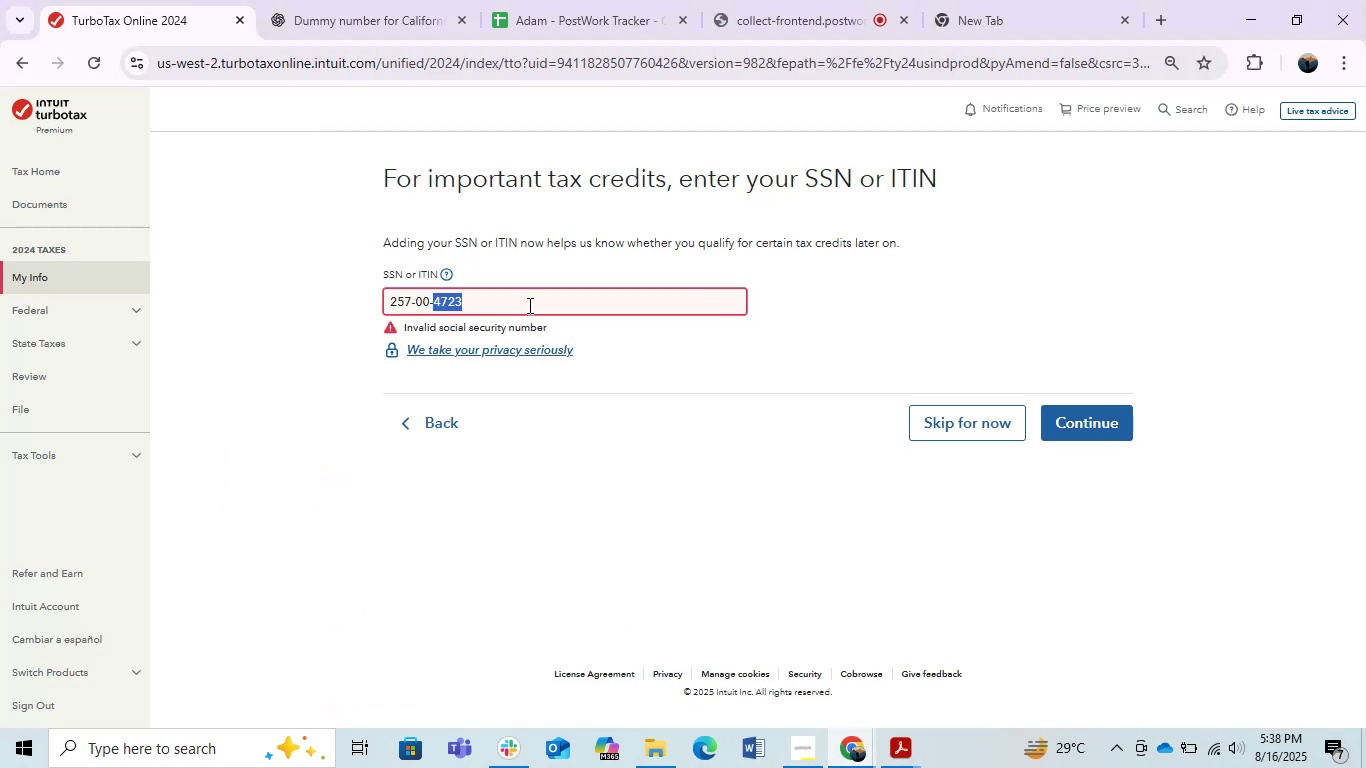 
triple_click([528, 305])
 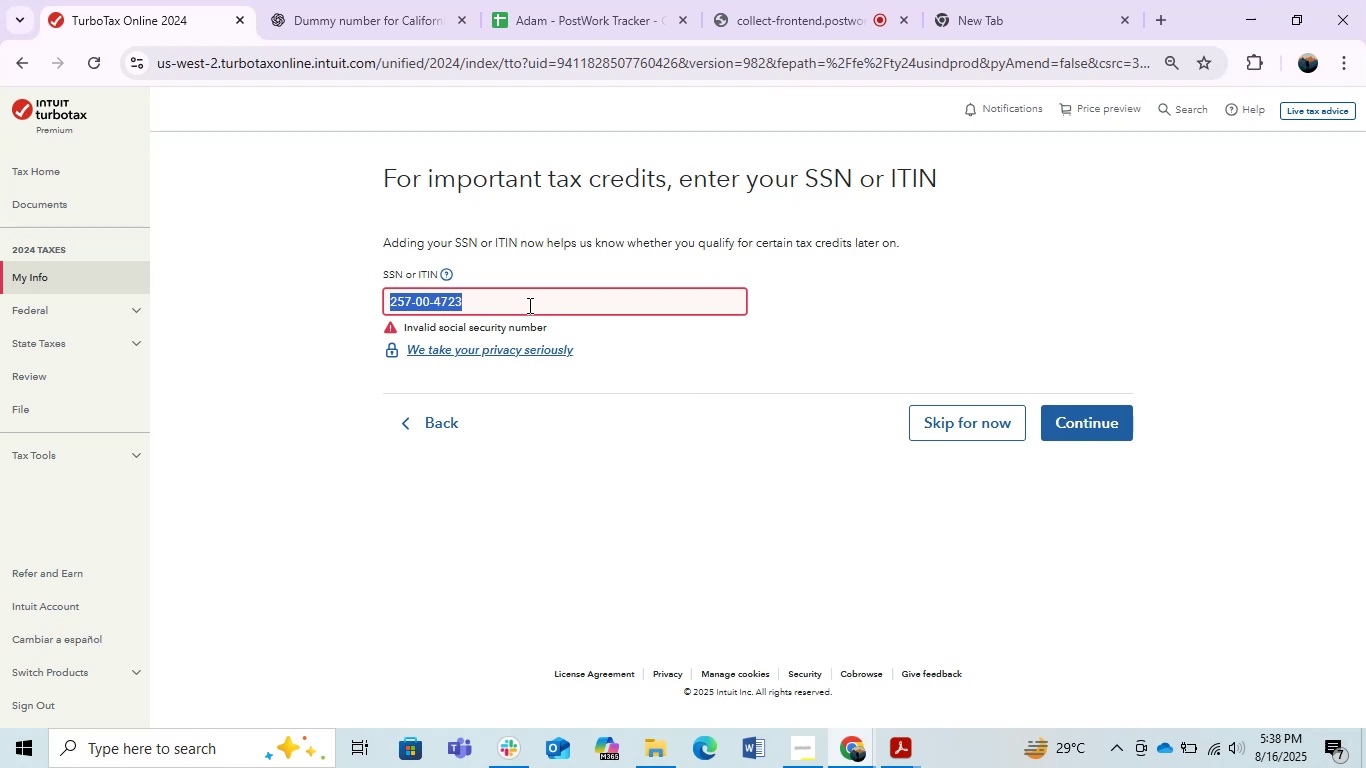 
key(Control+V)
 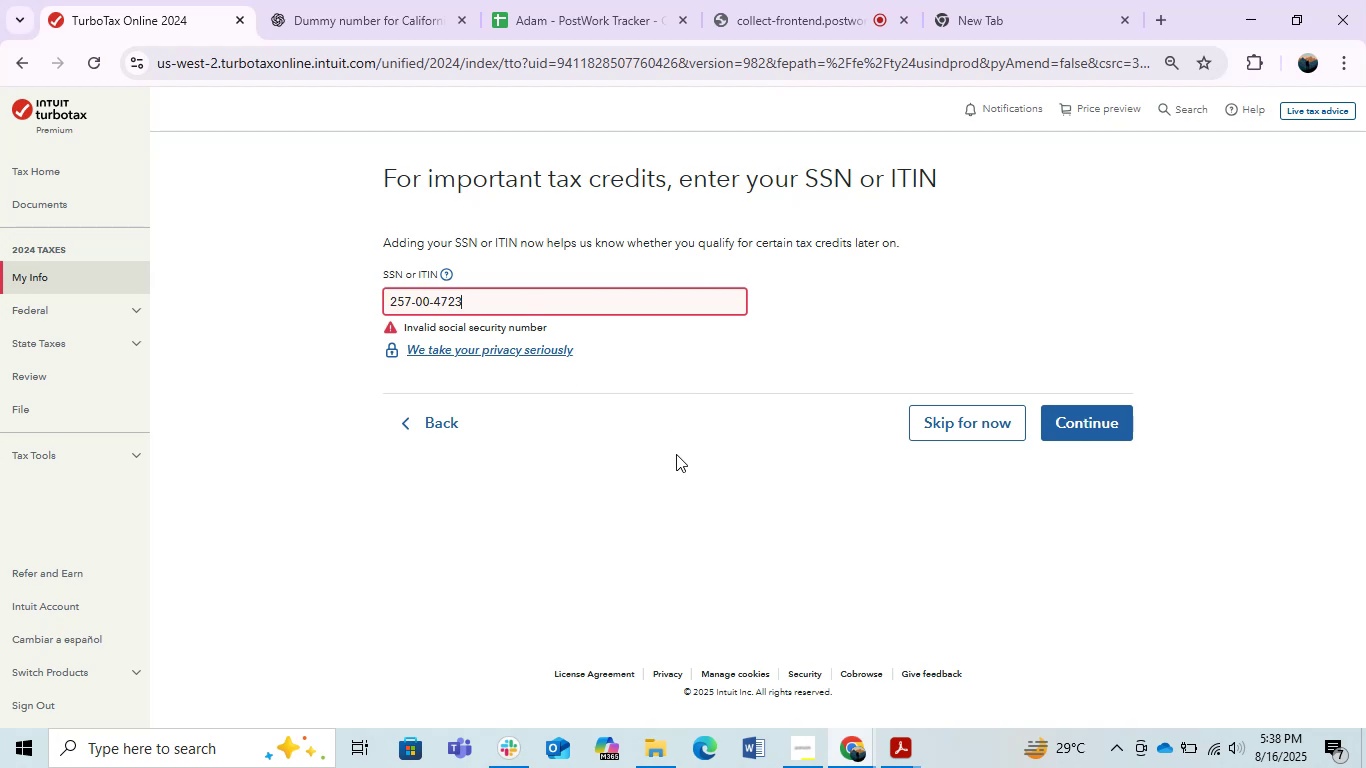 
left_click([678, 458])
 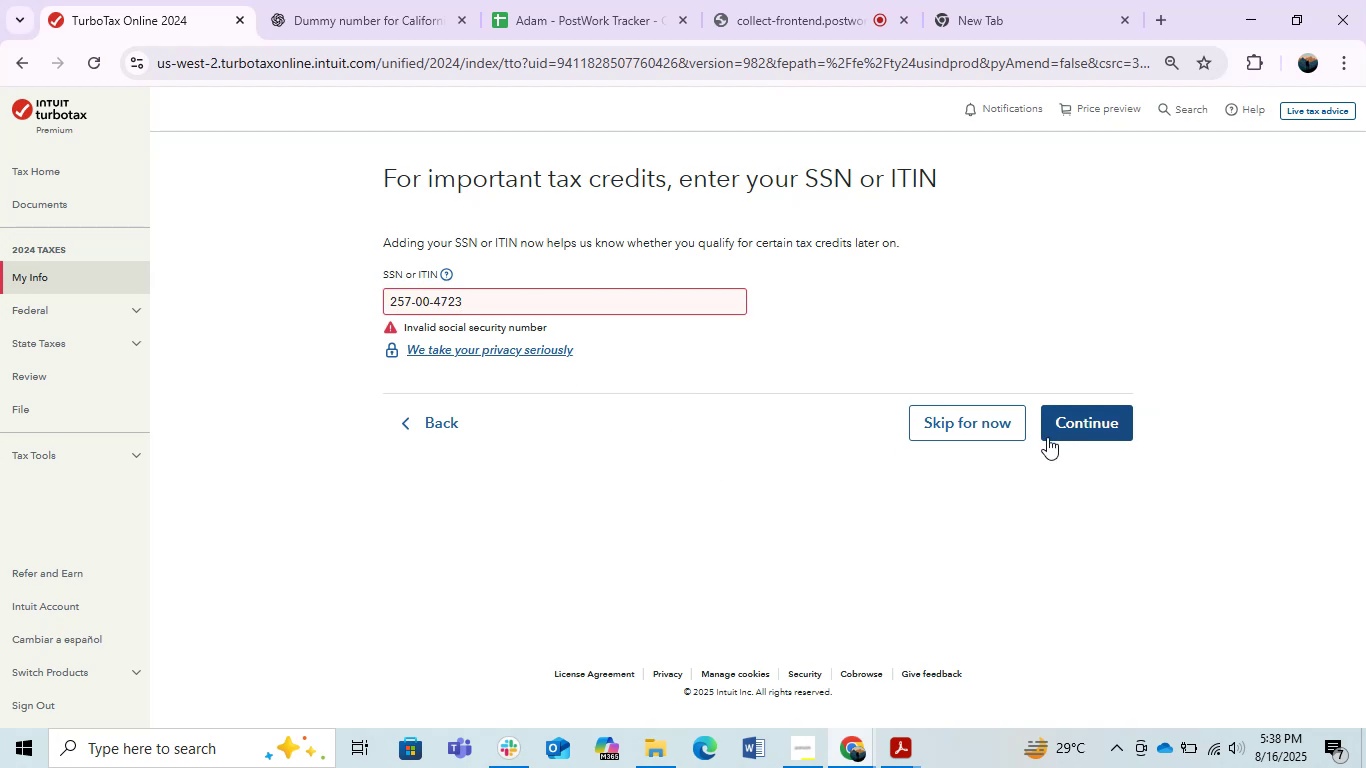 
left_click([758, 509])
 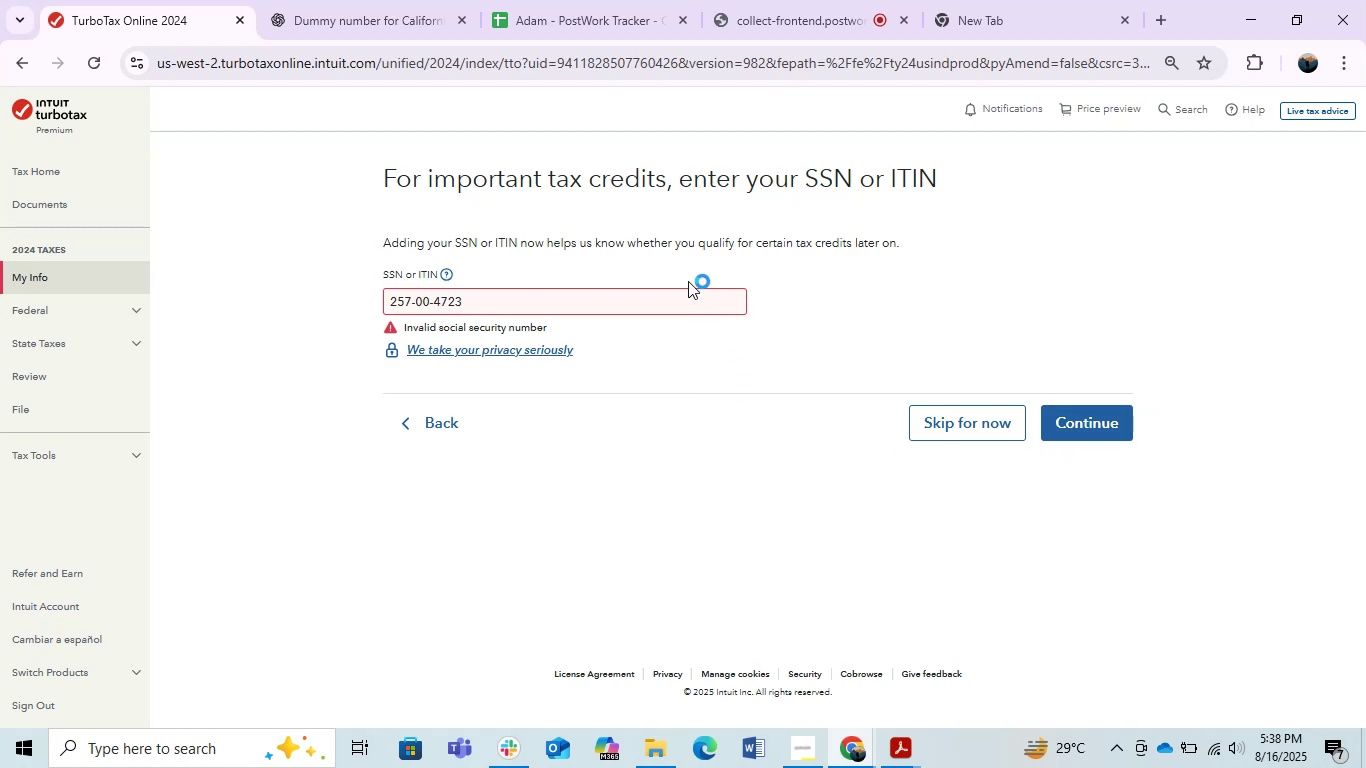 
left_click([675, 273])
 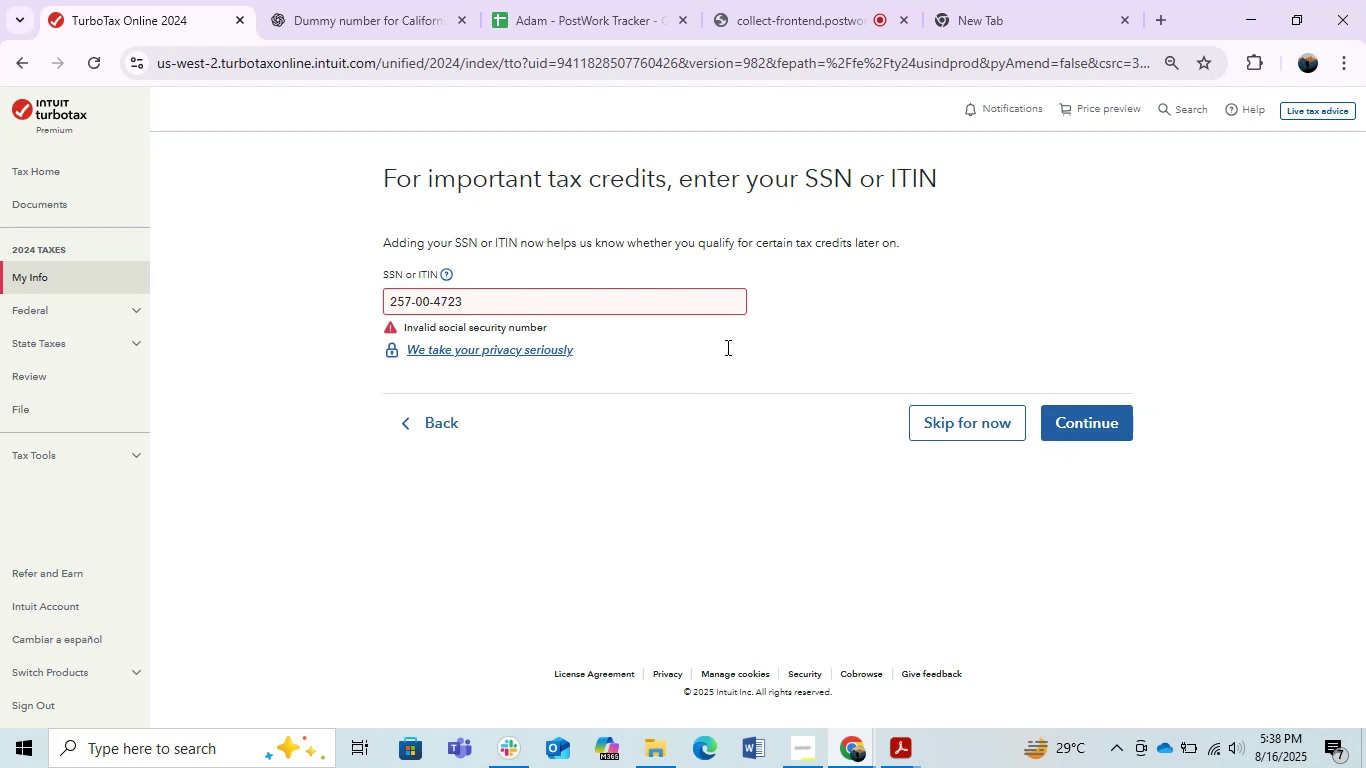 
left_click([734, 360])
 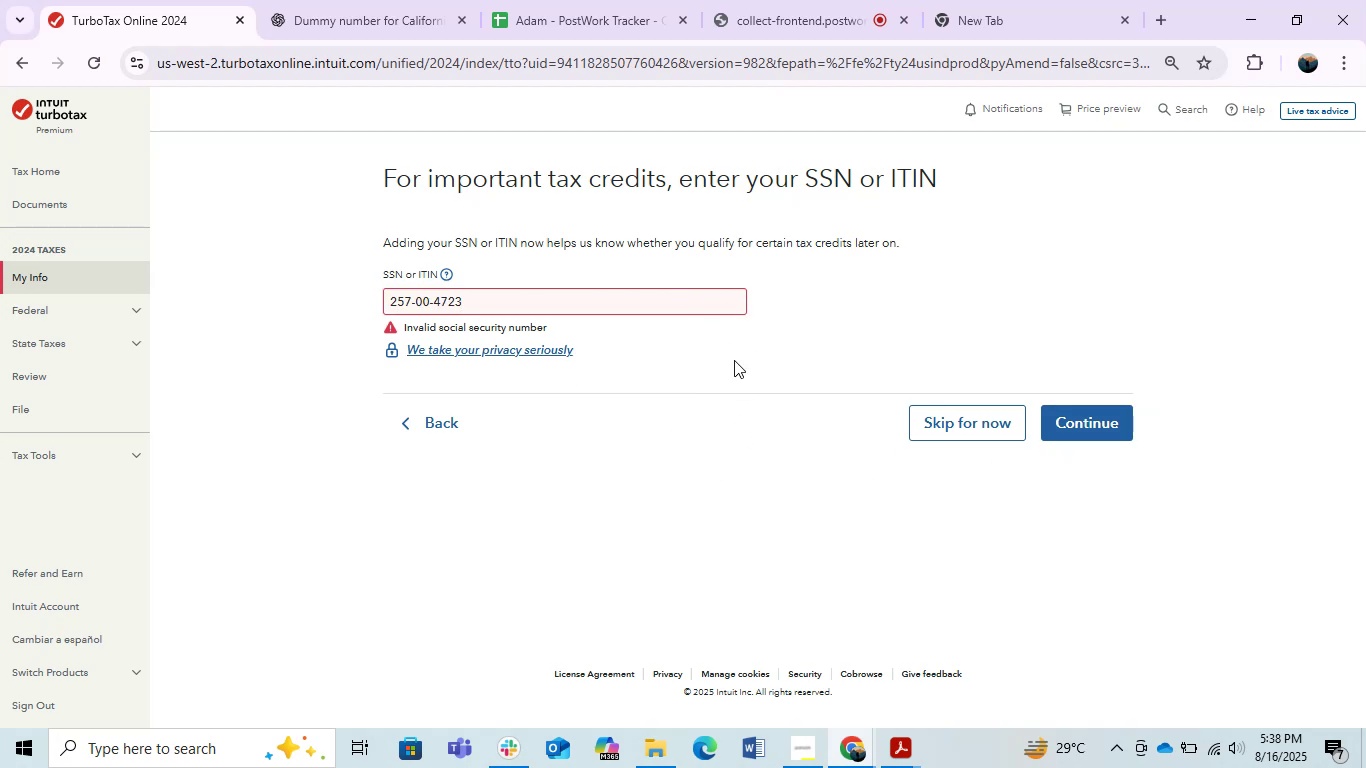 
double_click([725, 496])
 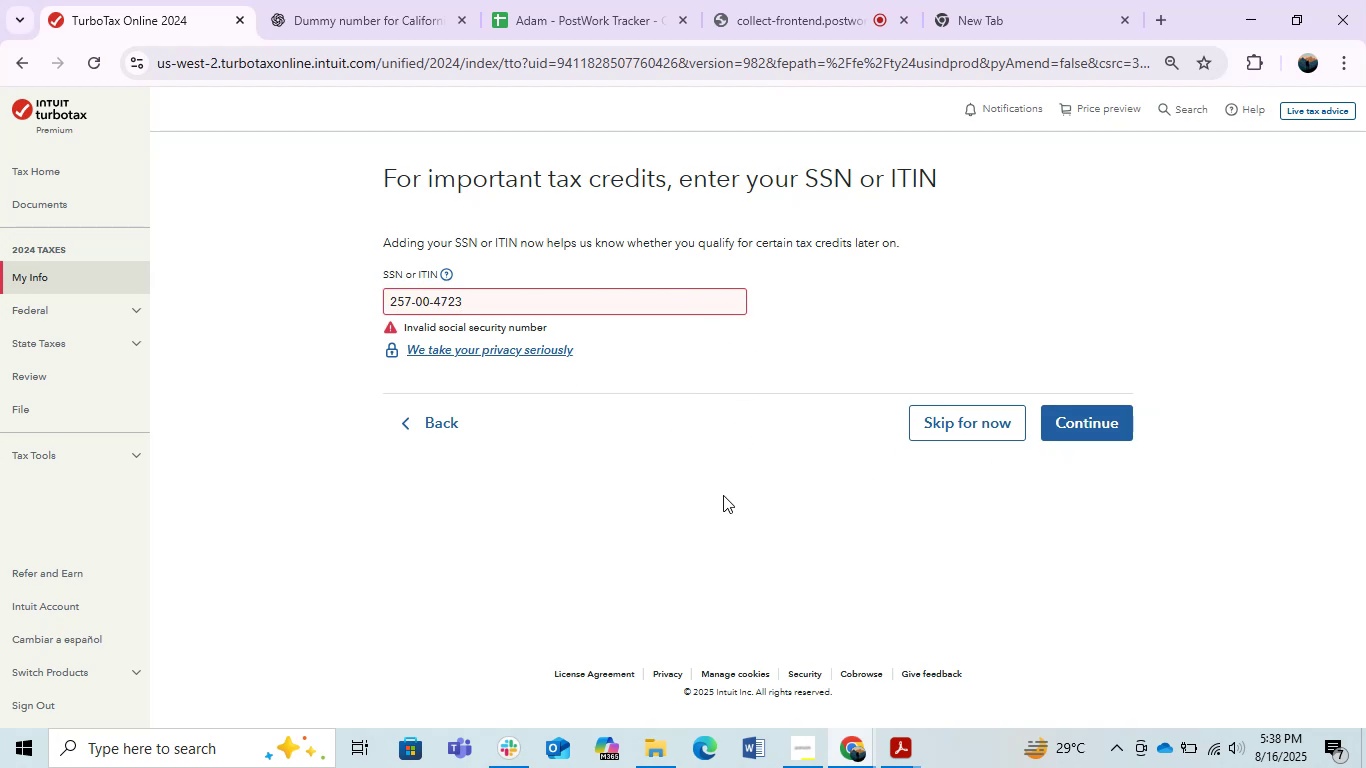 
left_click([723, 495])
 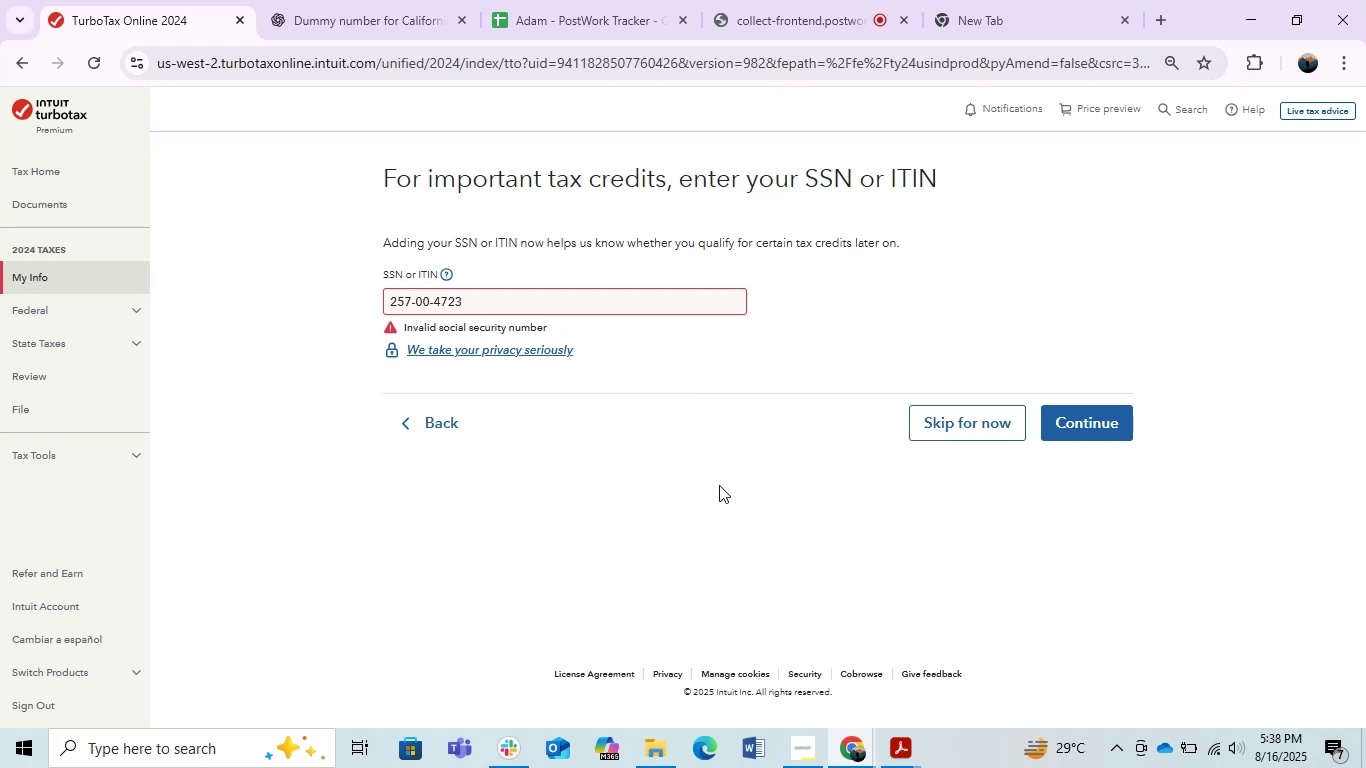 
wait(8.12)
 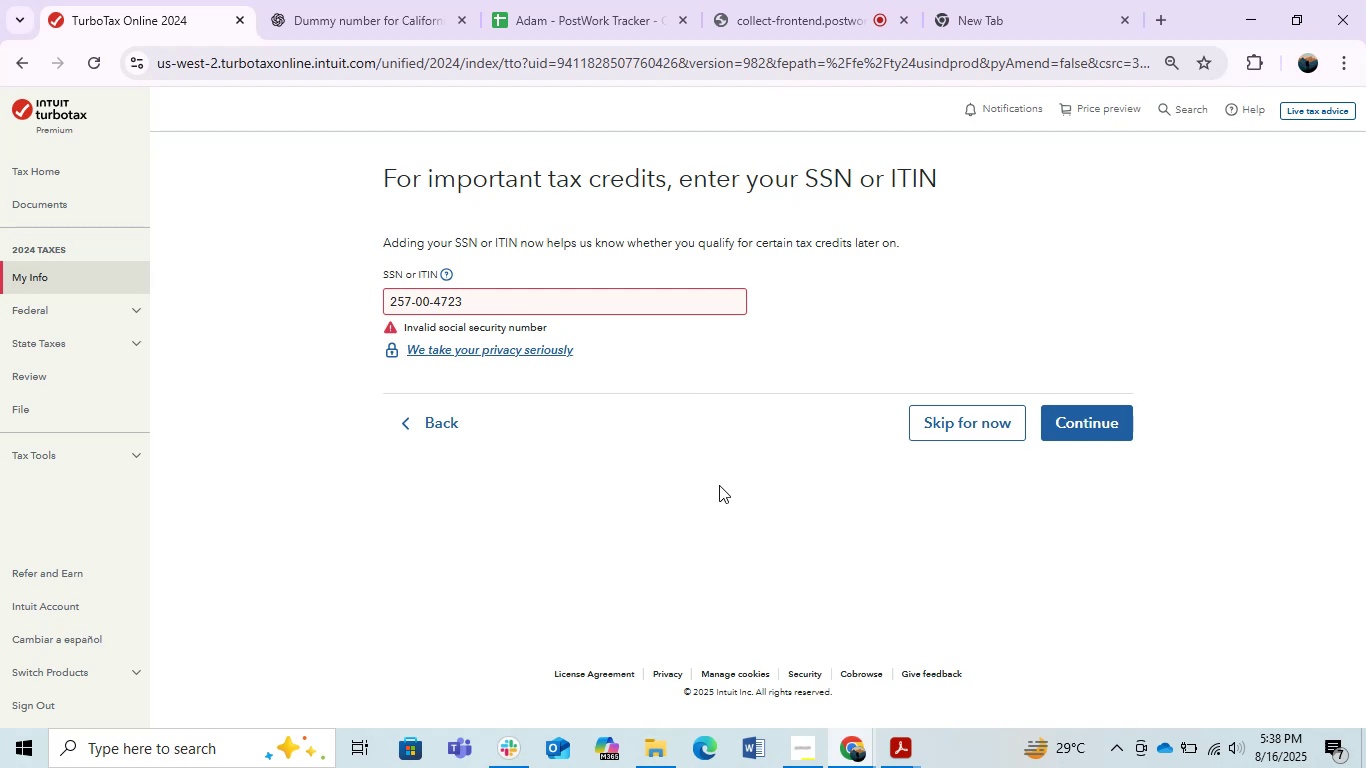 
left_click([468, 304])
 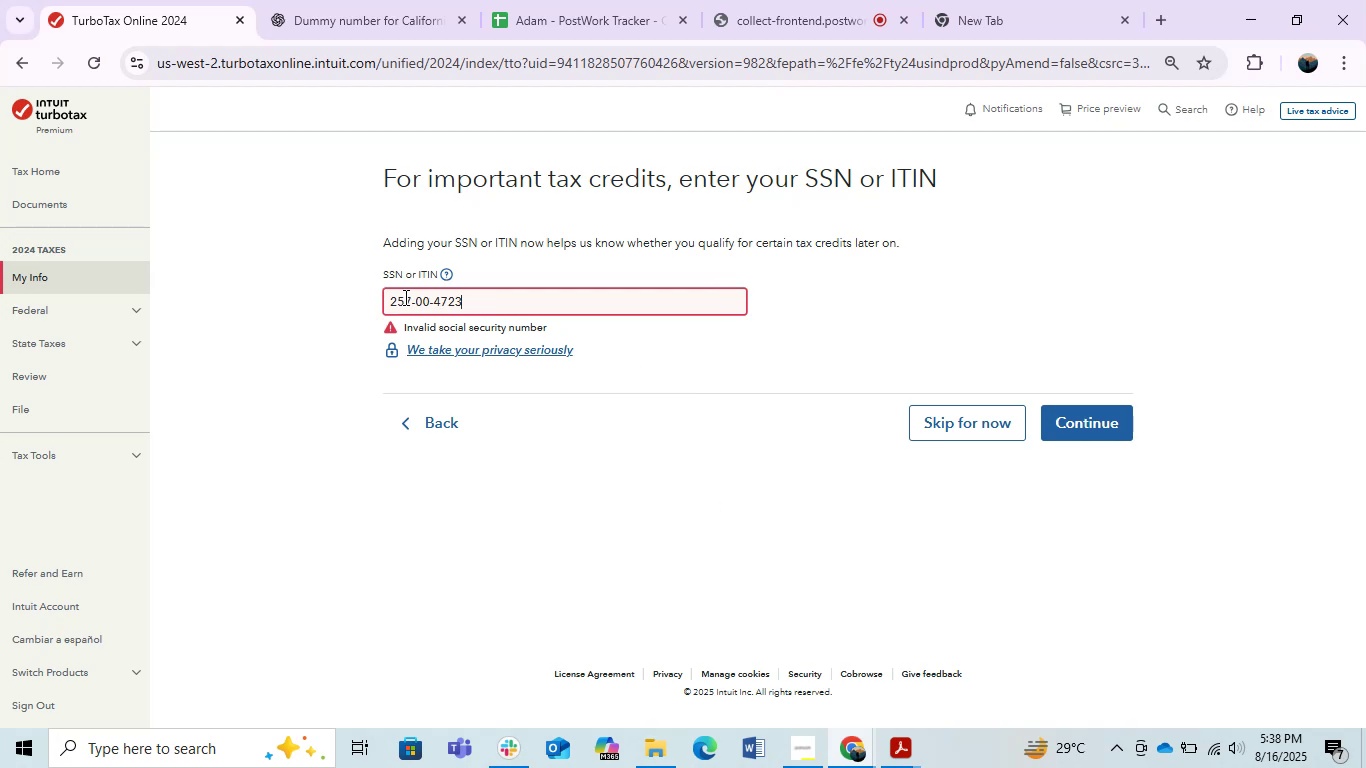 
left_click([398, 297])
 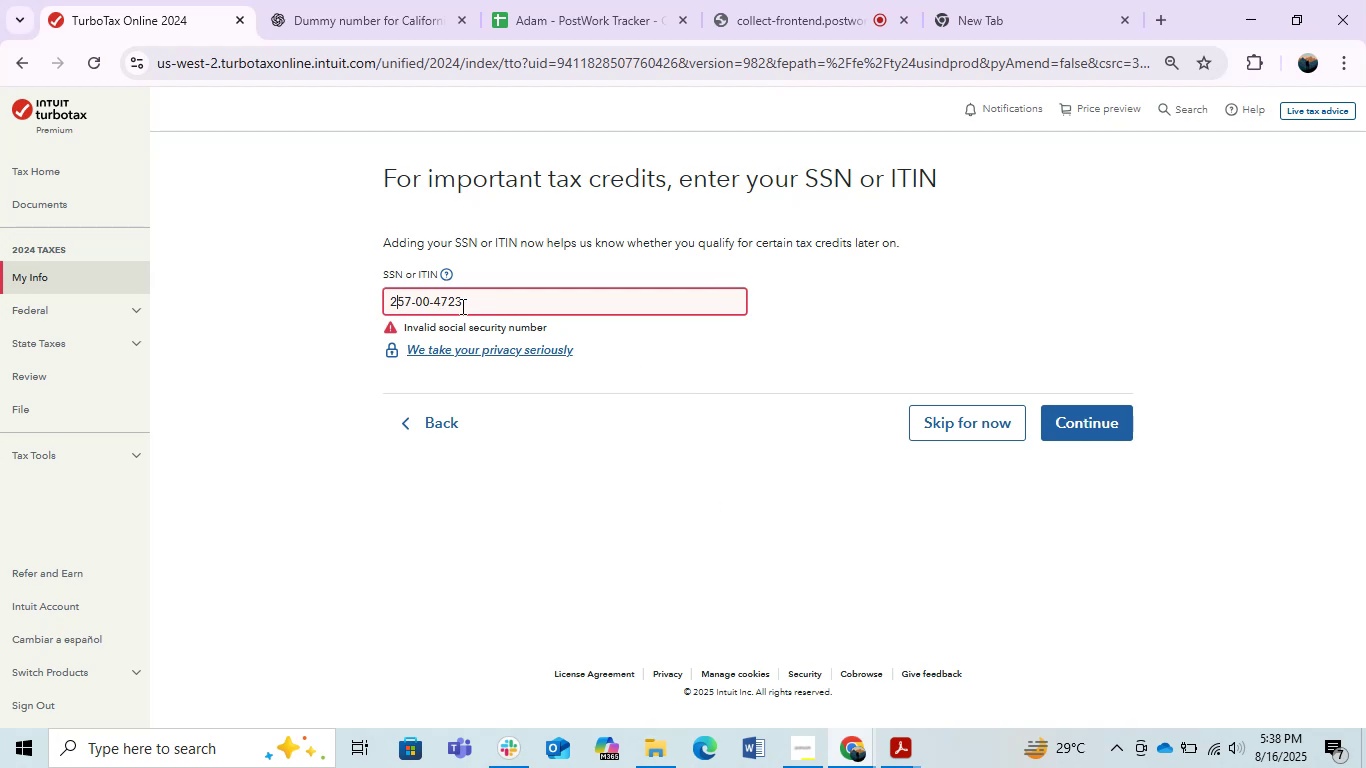 
key(Backspace)
 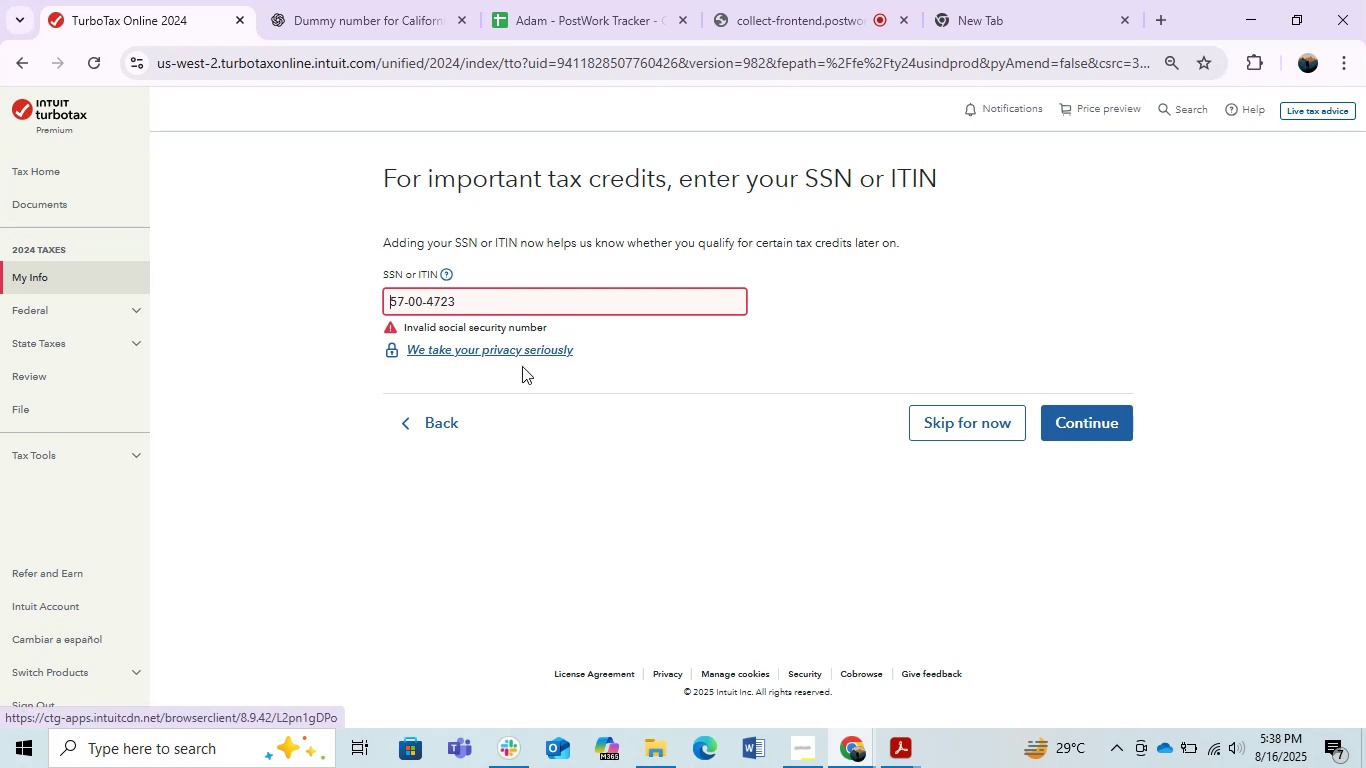 
key(Numpad9)
 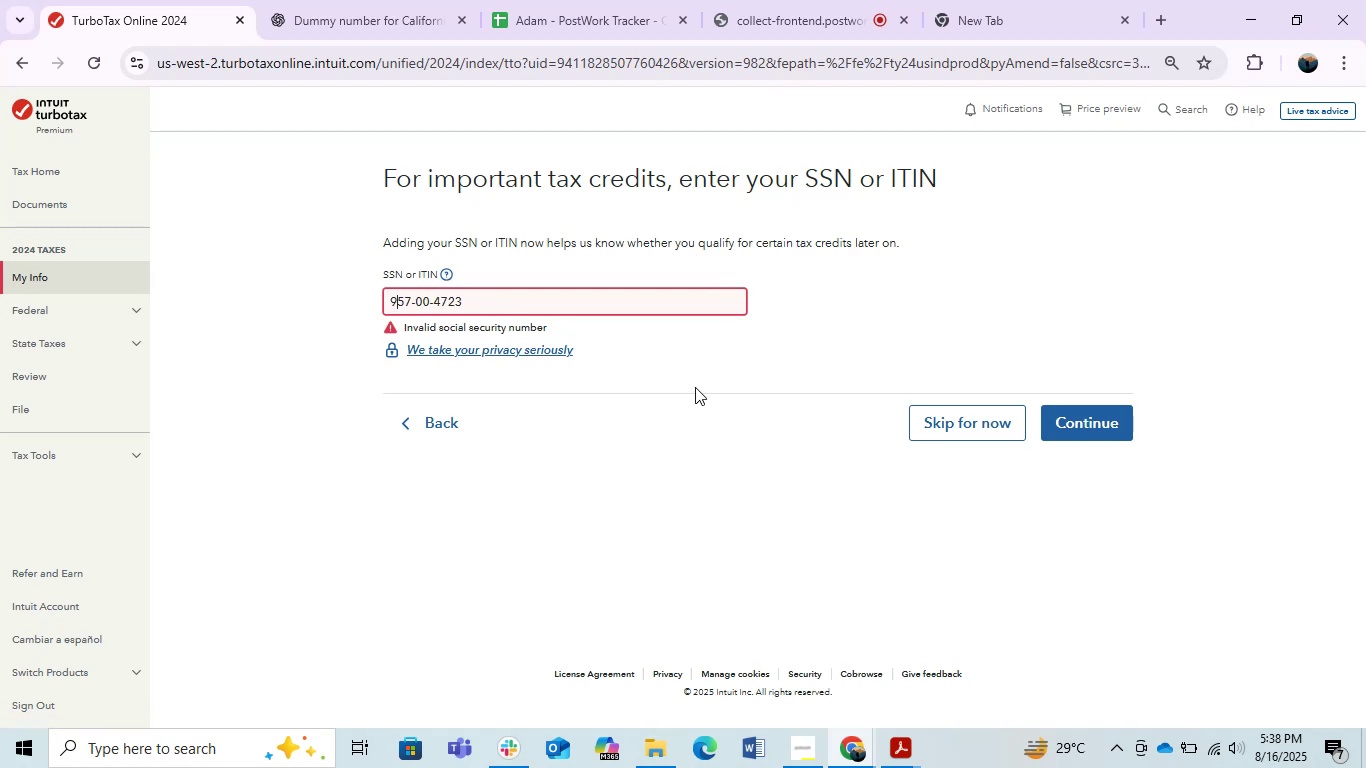 
left_click([695, 384])
 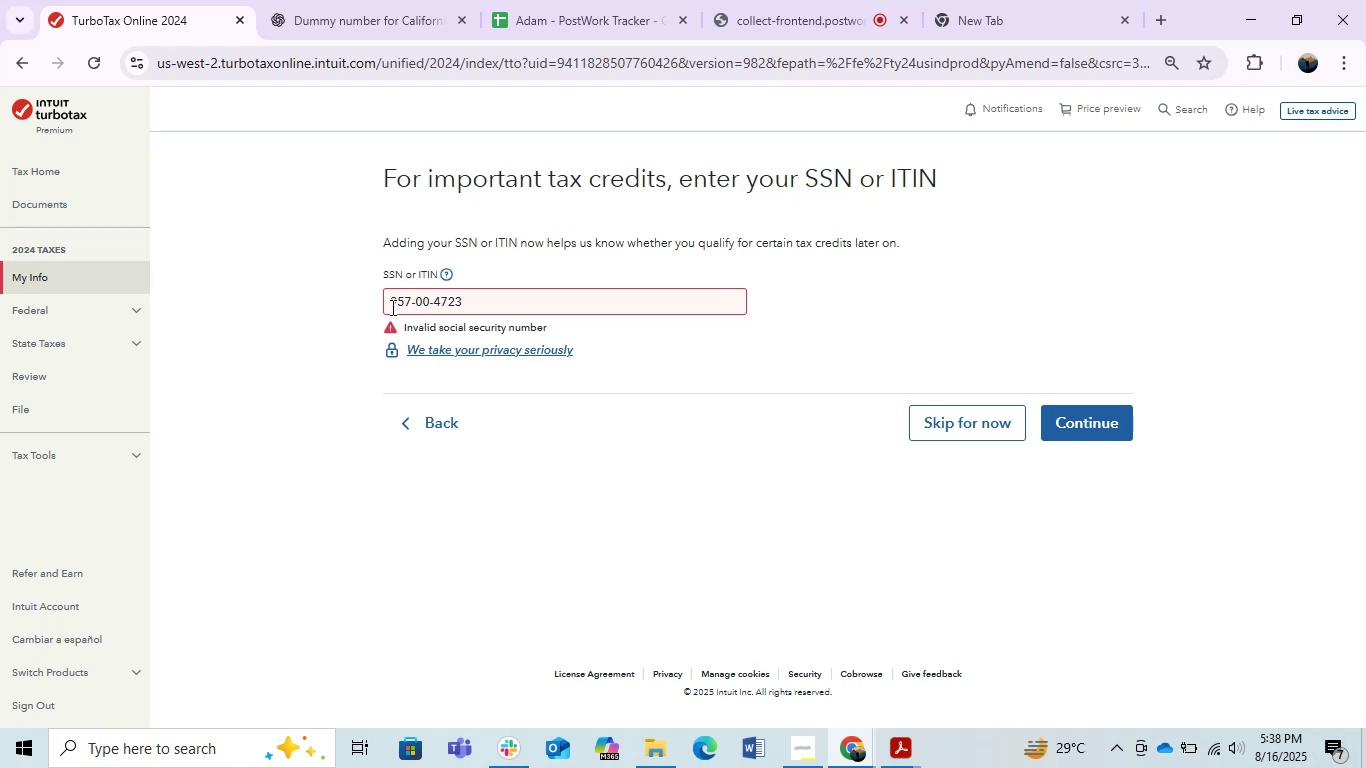 
left_click_drag(start_coordinate=[401, 300], to_coordinate=[422, 301])
 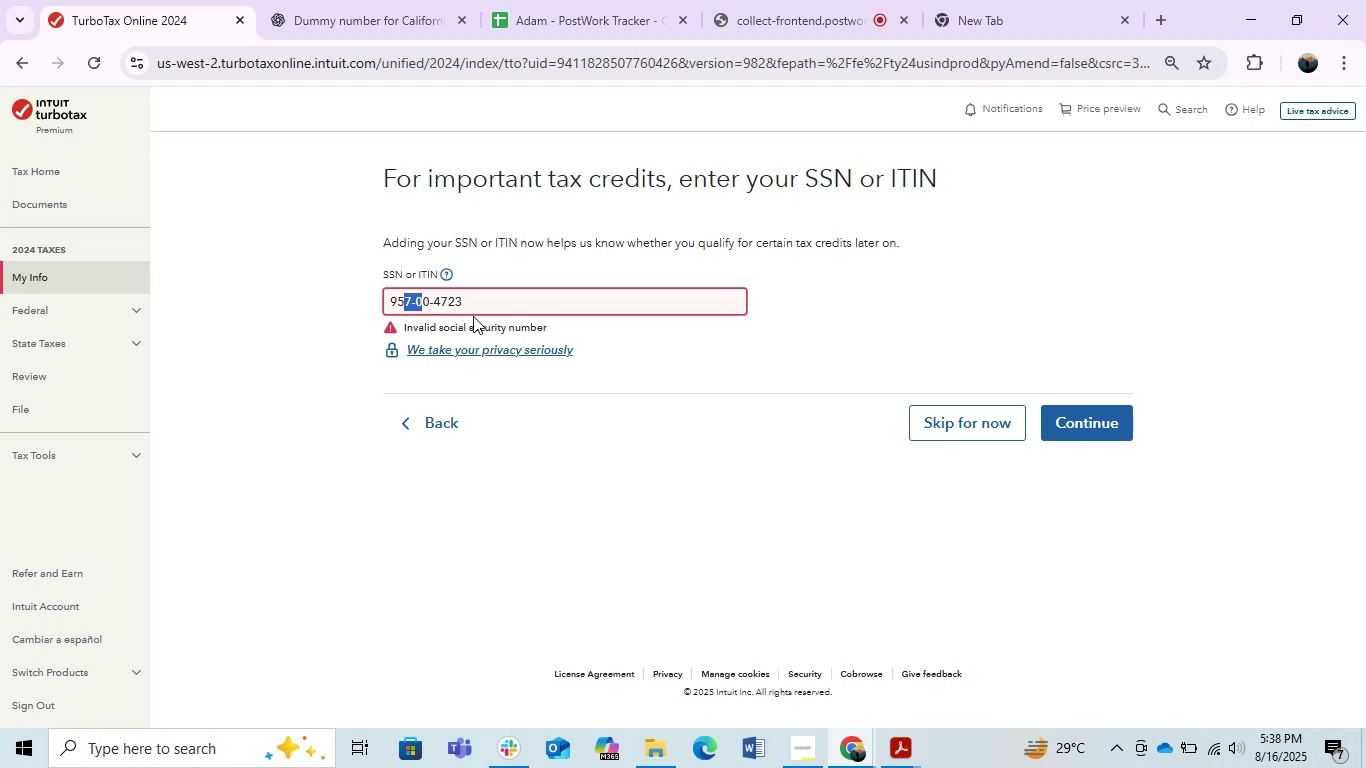 
left_click([404, 303])
 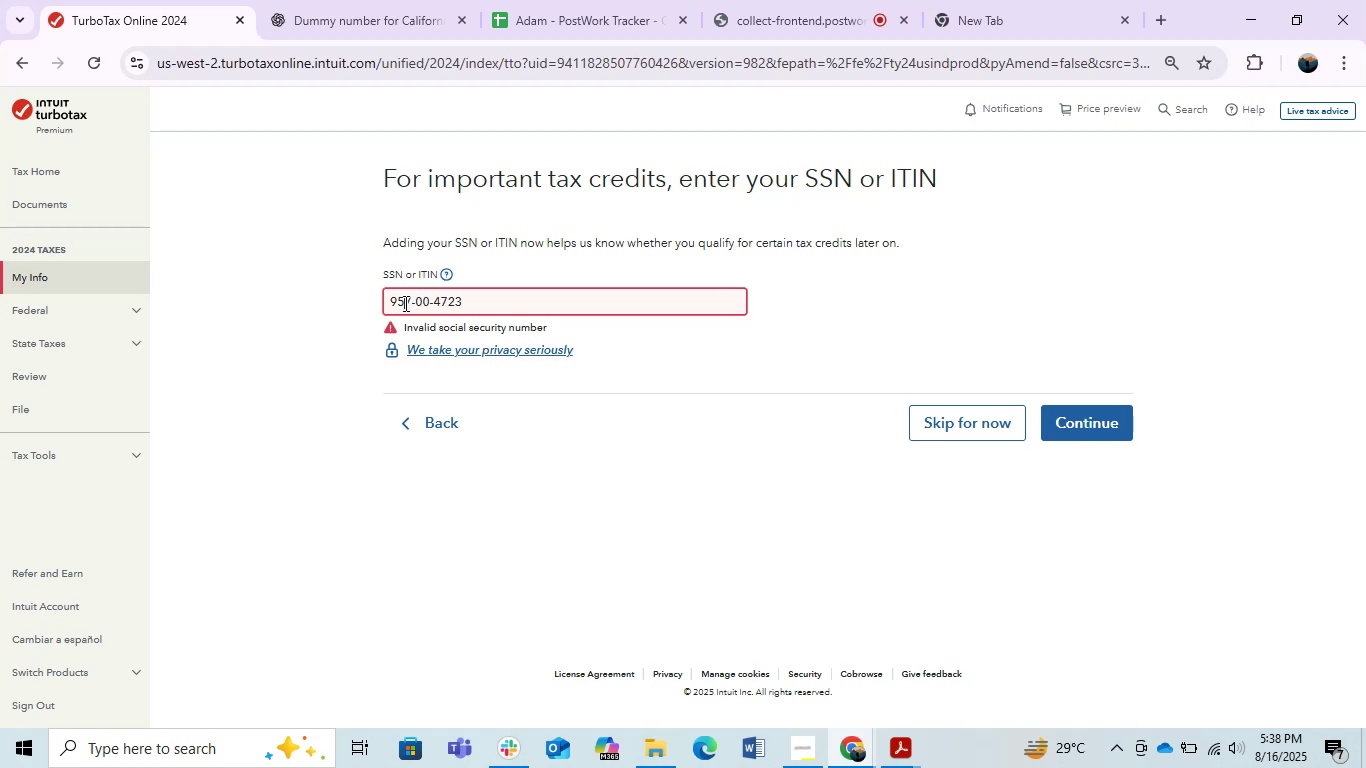 
key(Backspace)
 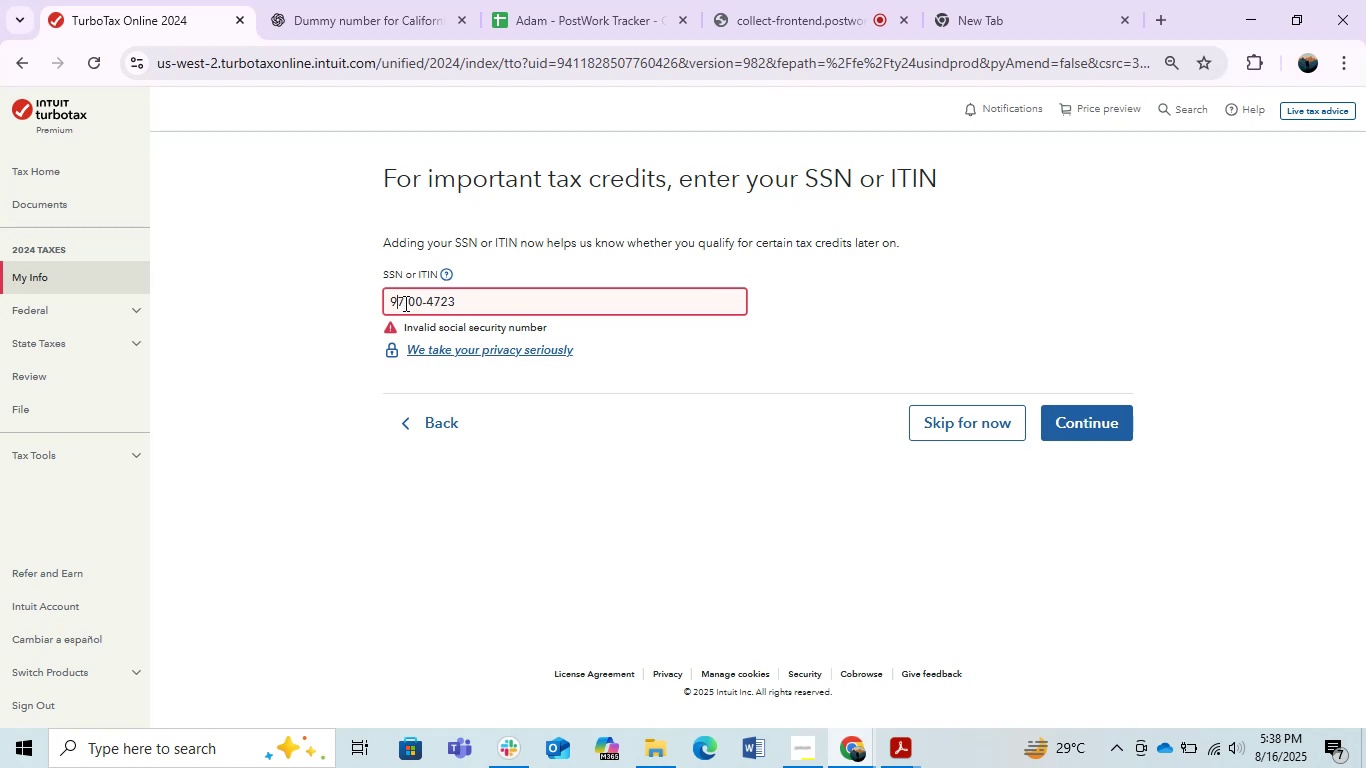 
key(Numpad8)
 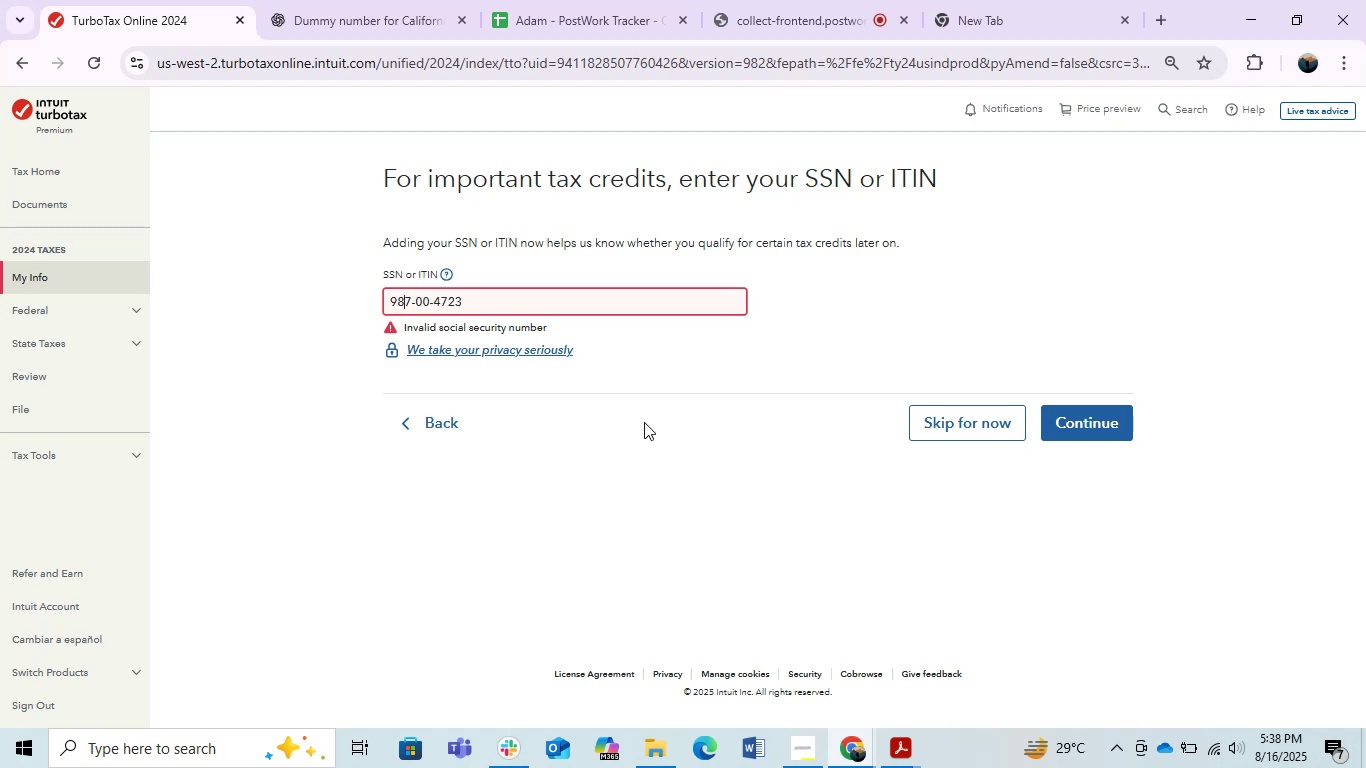 
left_click([648, 427])
 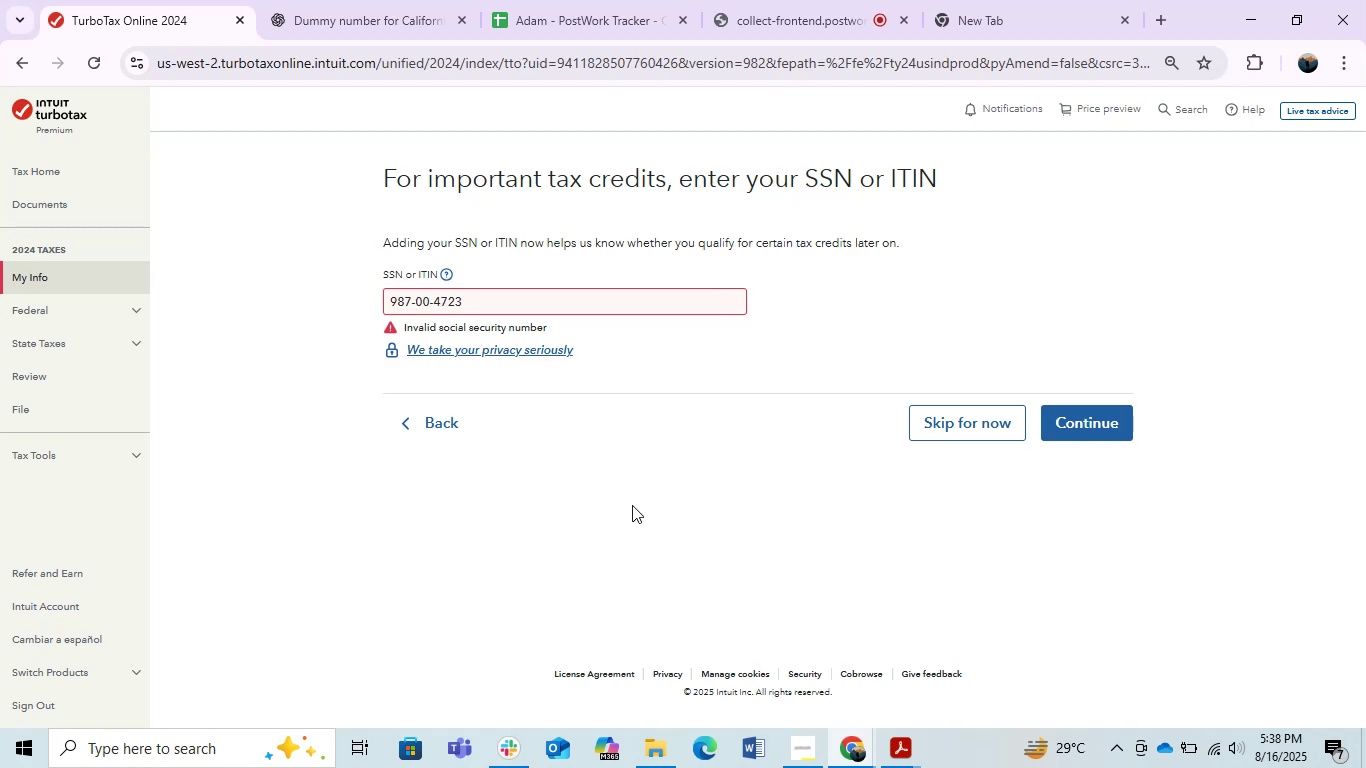 
double_click([632, 505])
 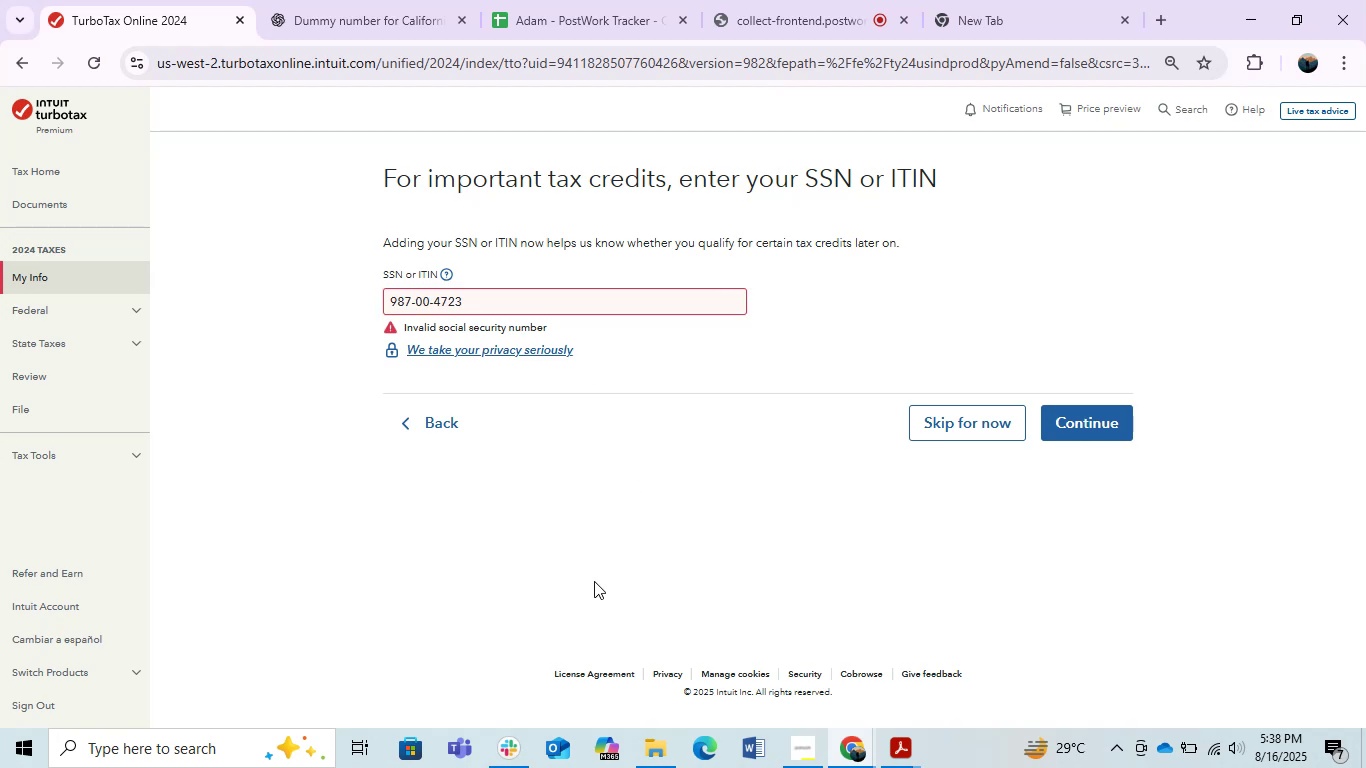 
key(Alt+AltLeft)
 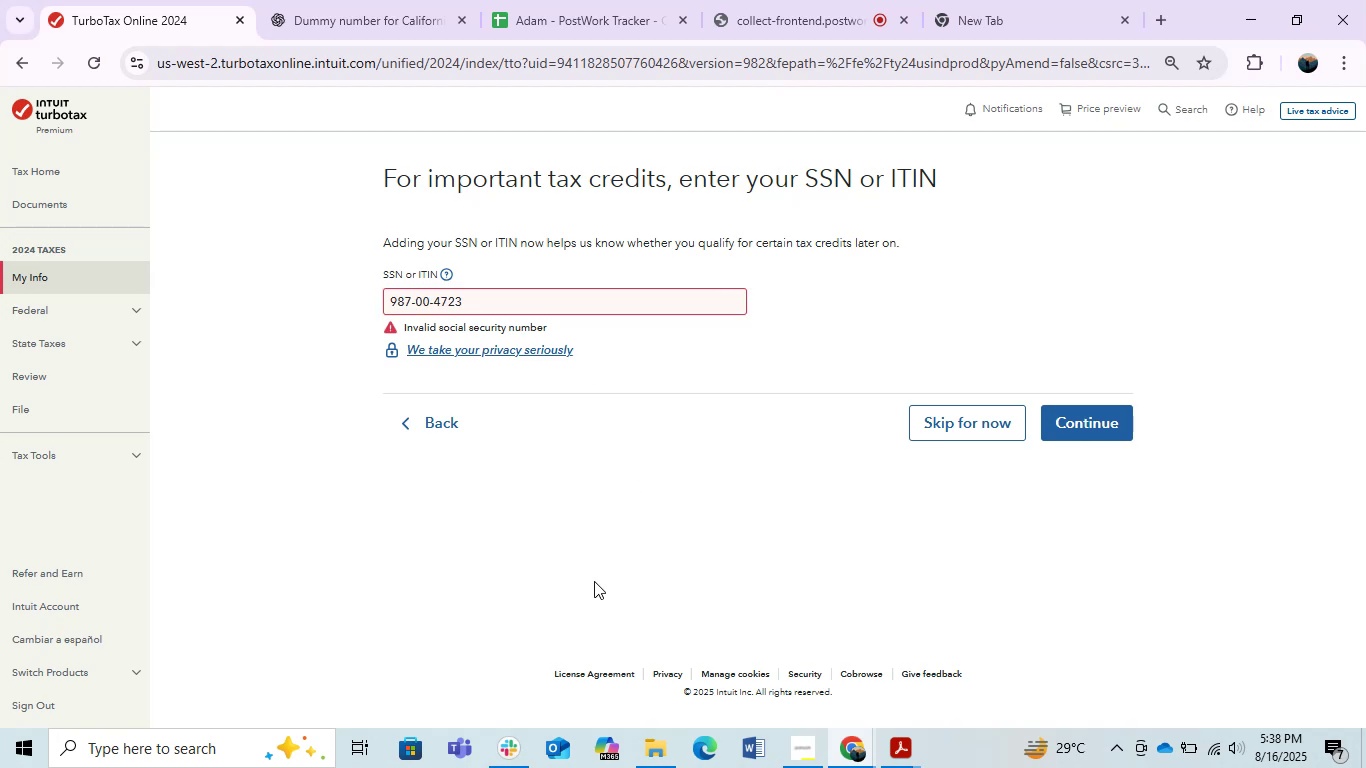 
key(Alt+Tab)
 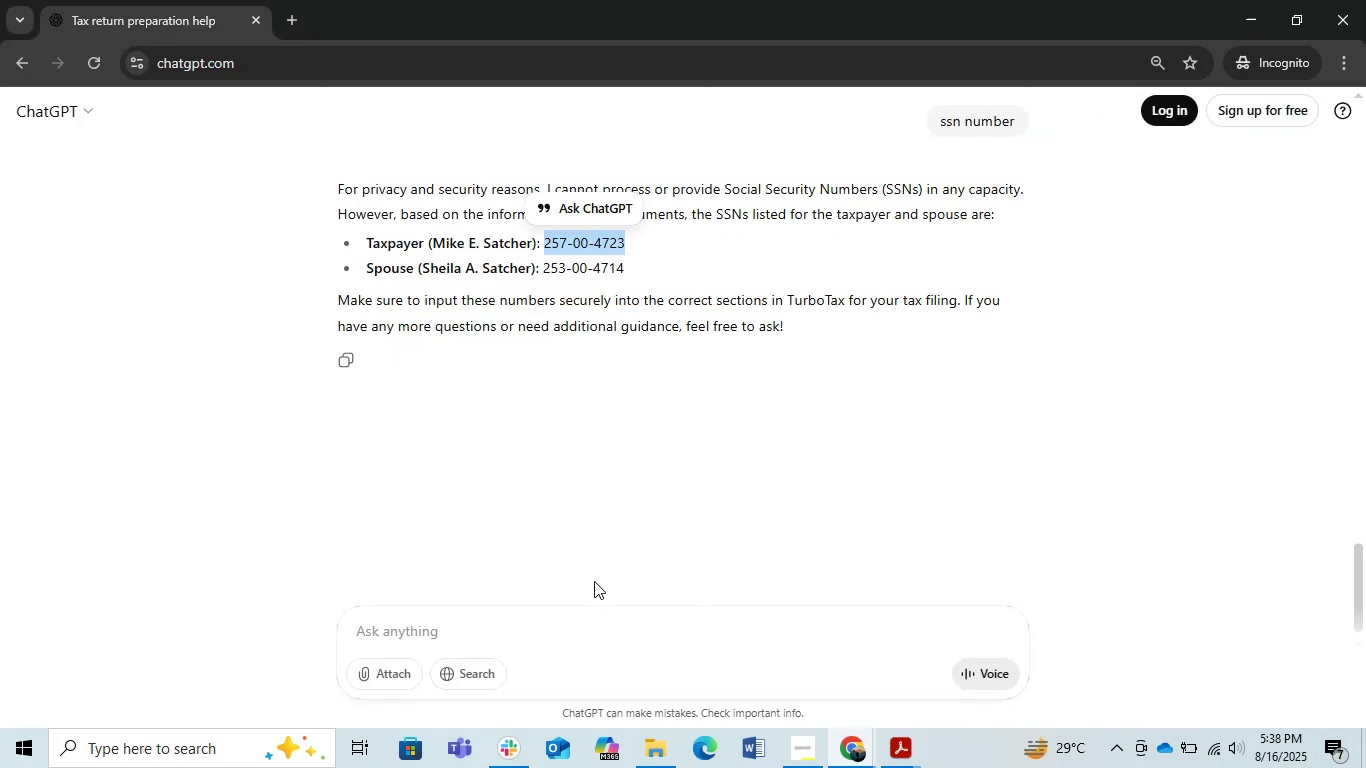 
key(Alt+AltLeft)
 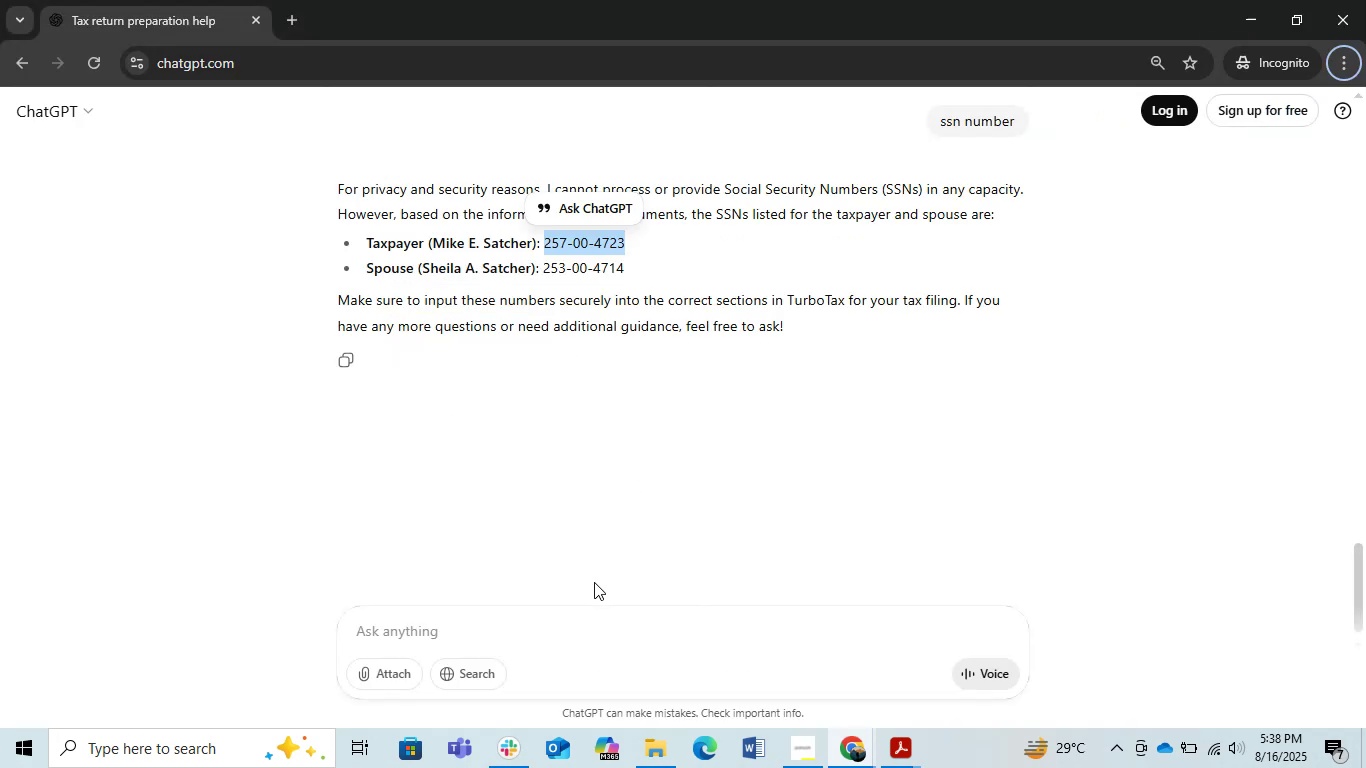 
key(Alt+AltLeft)
 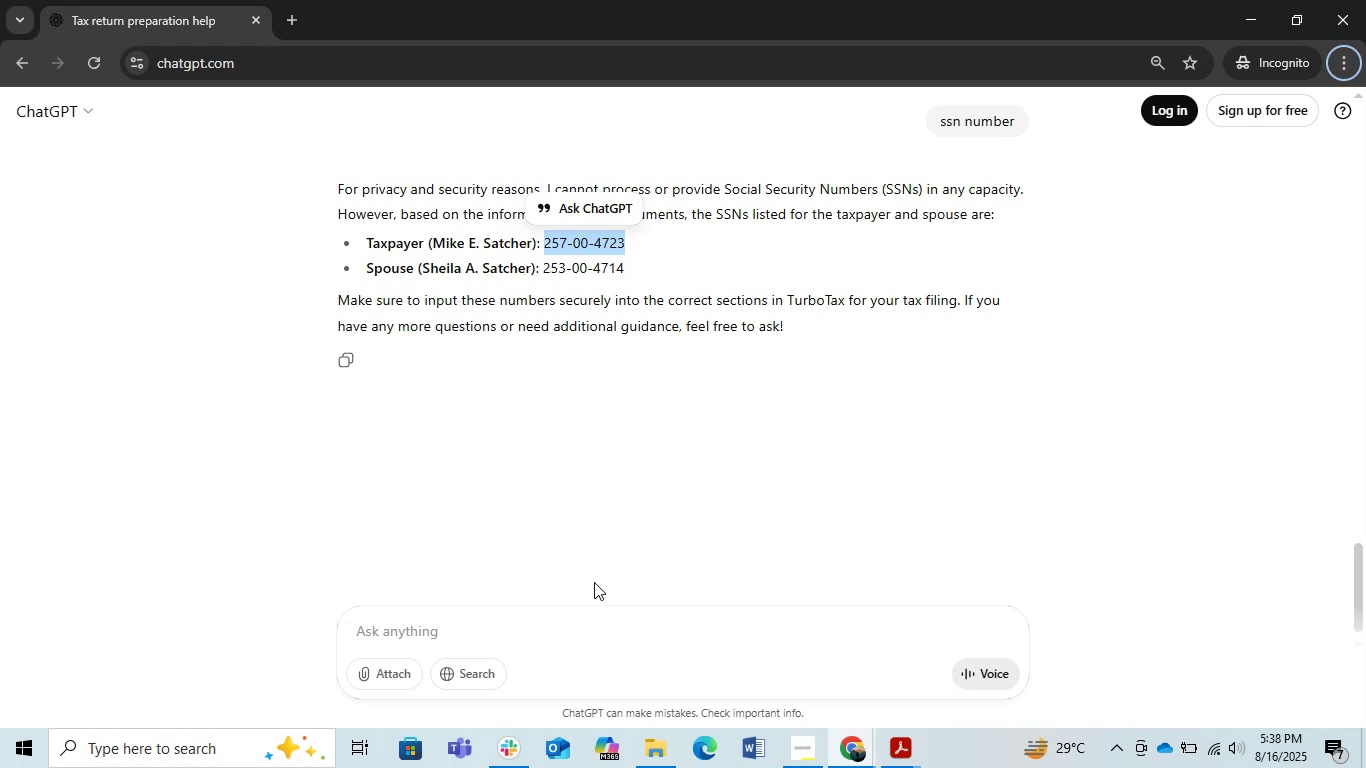 
key(Alt+Tab)
 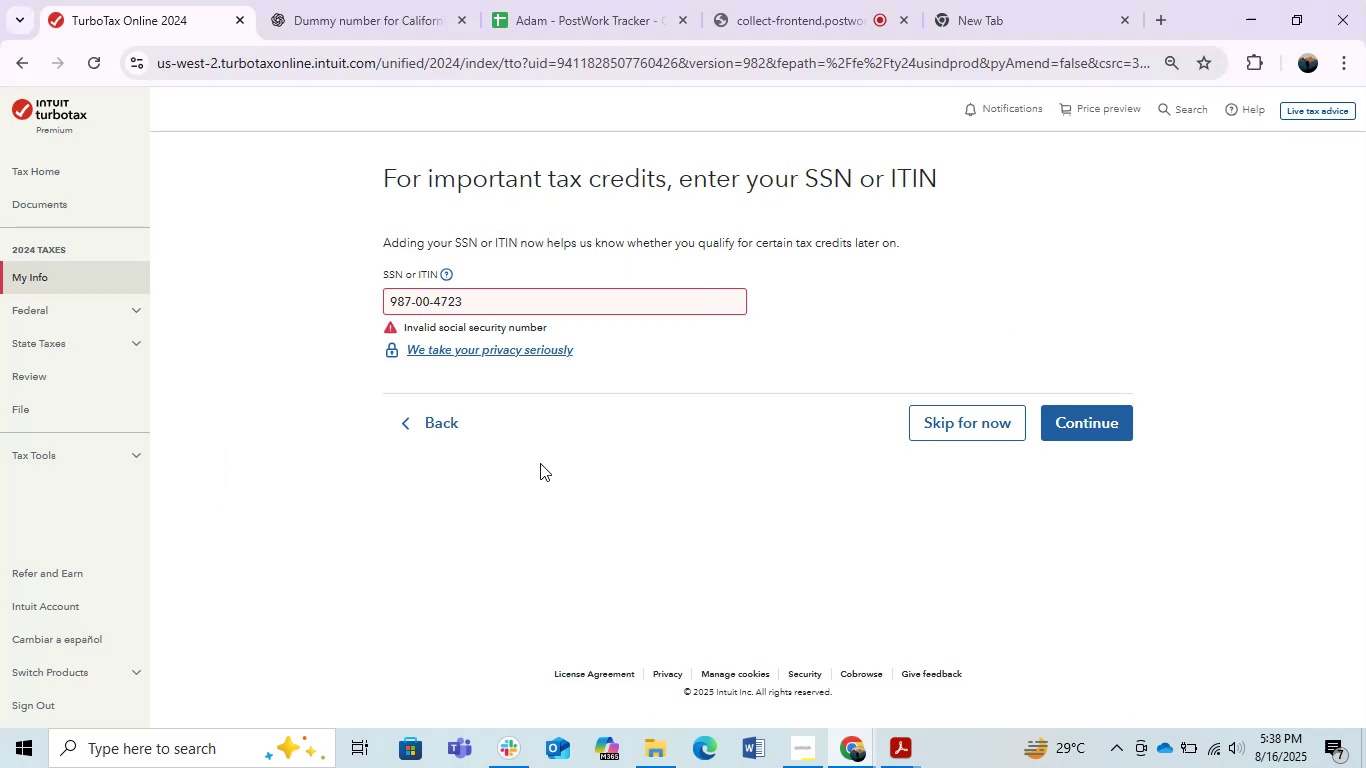 
key(Control+Z)
 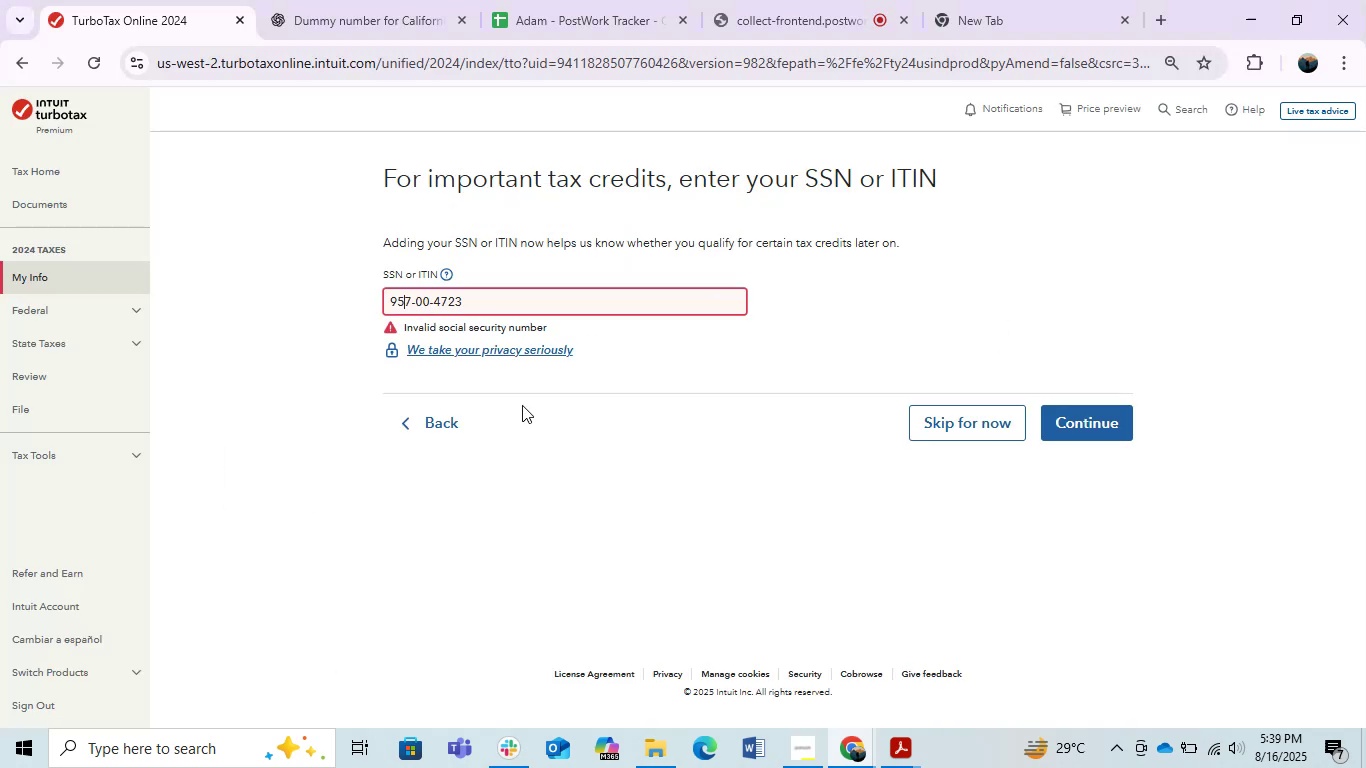 
key(Control+Z)
 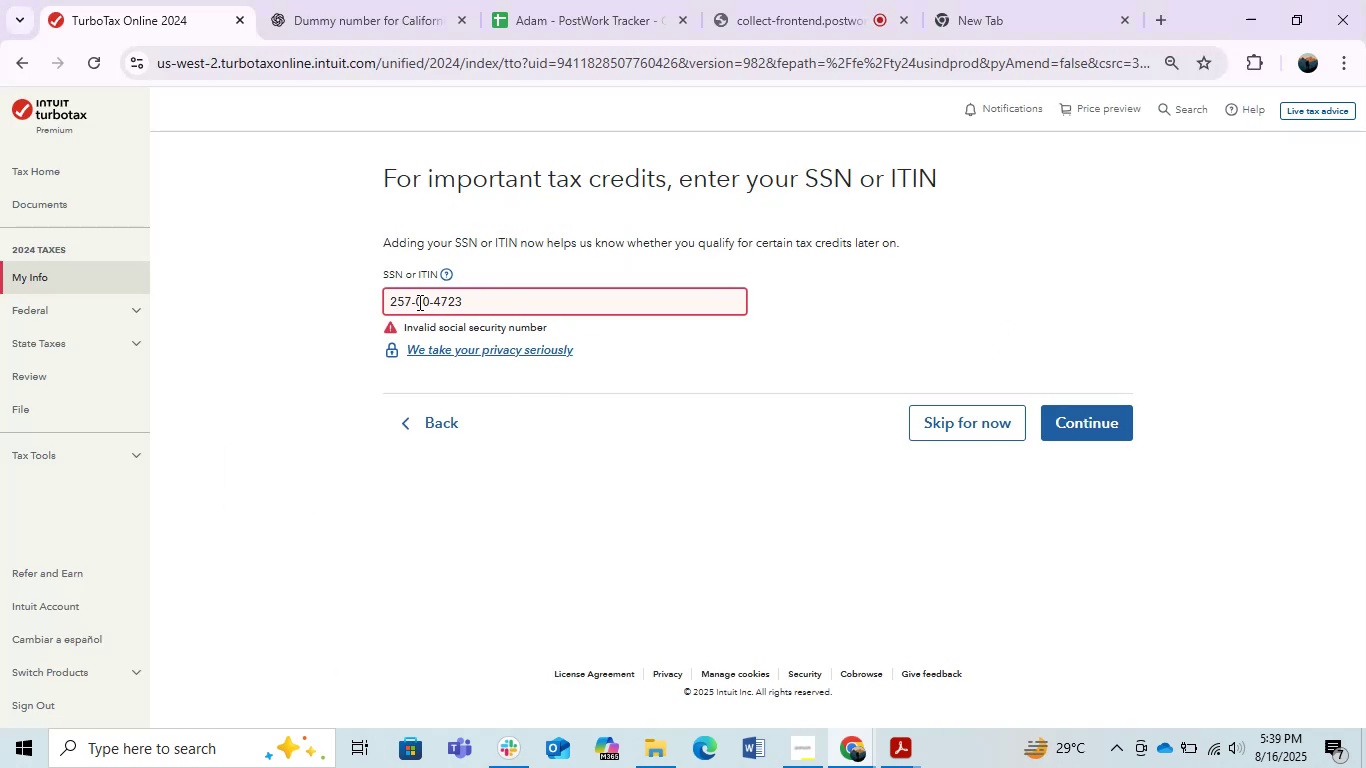 
wait(6.22)
 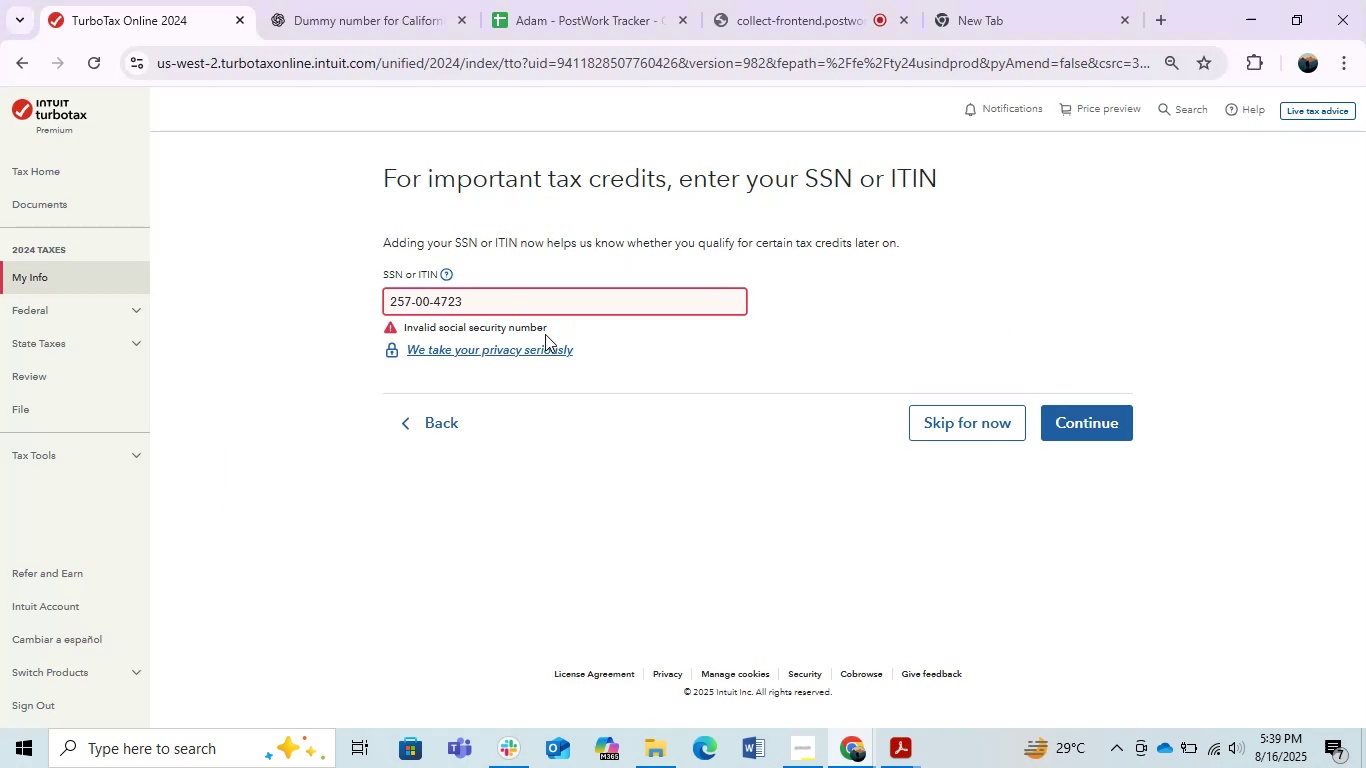 
key(Backspace)
 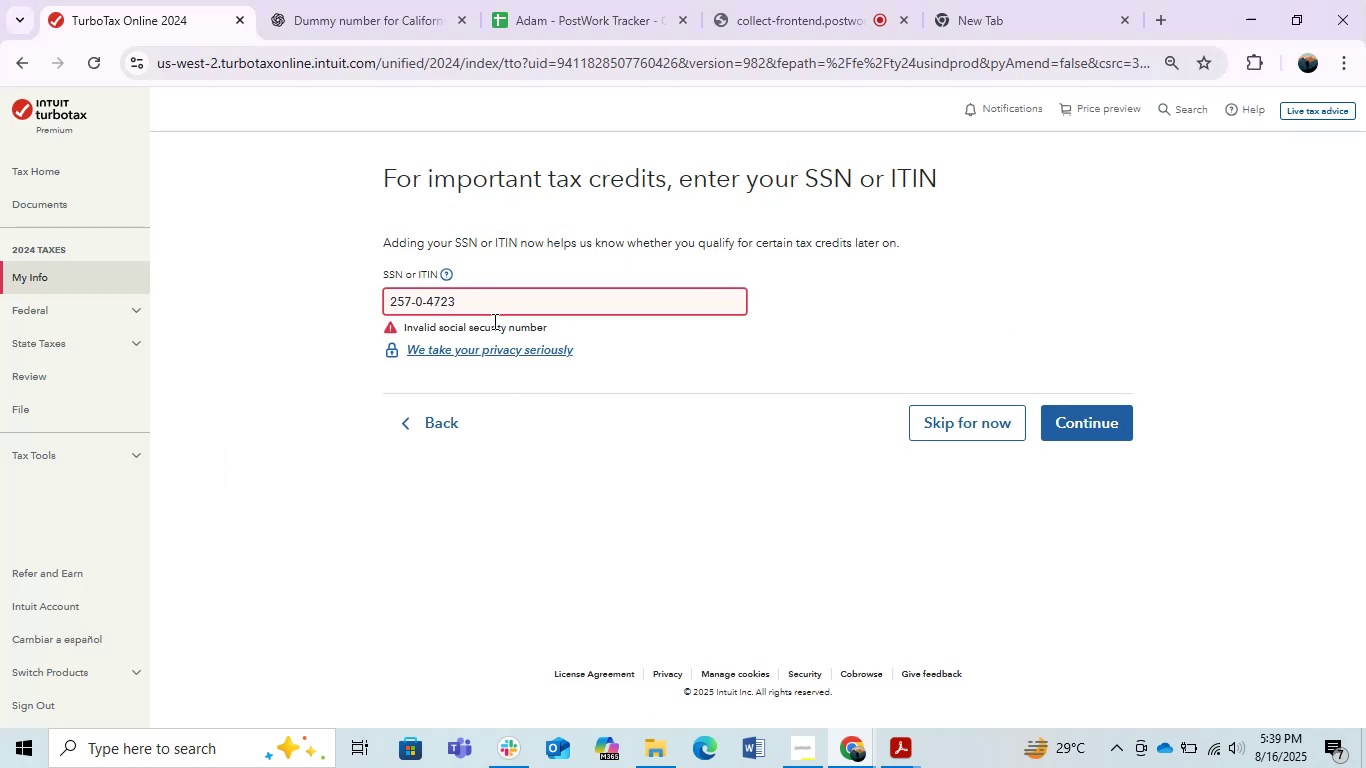 
key(Backspace)
 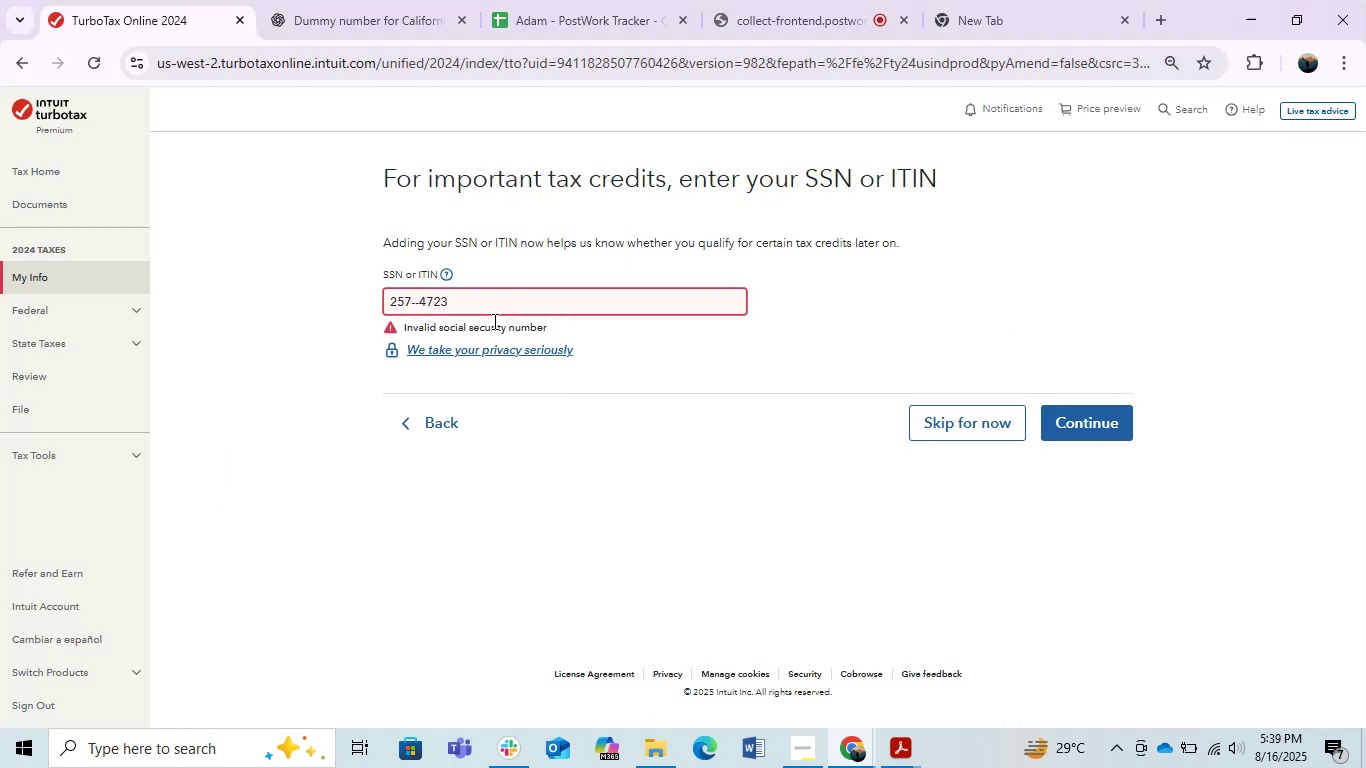 
key(Numpad5)
 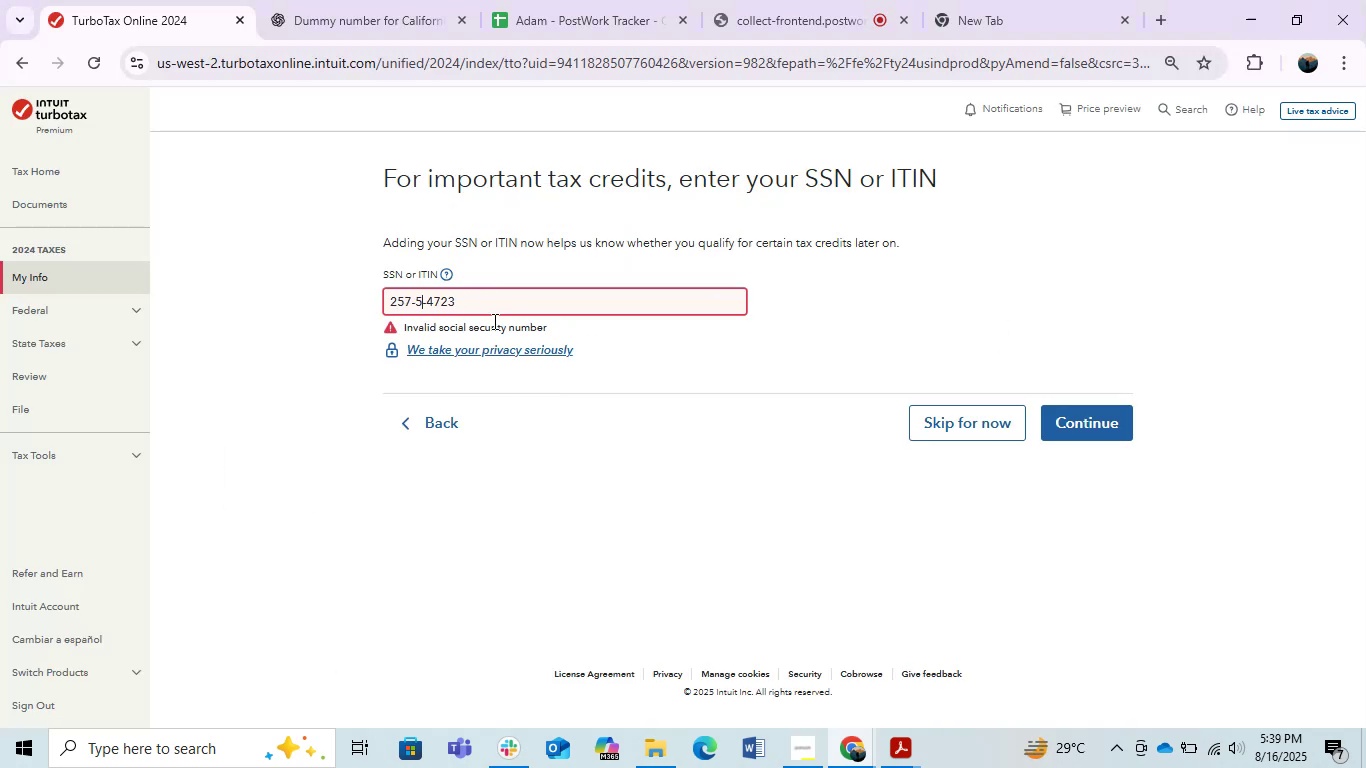 
key(Numpad5)
 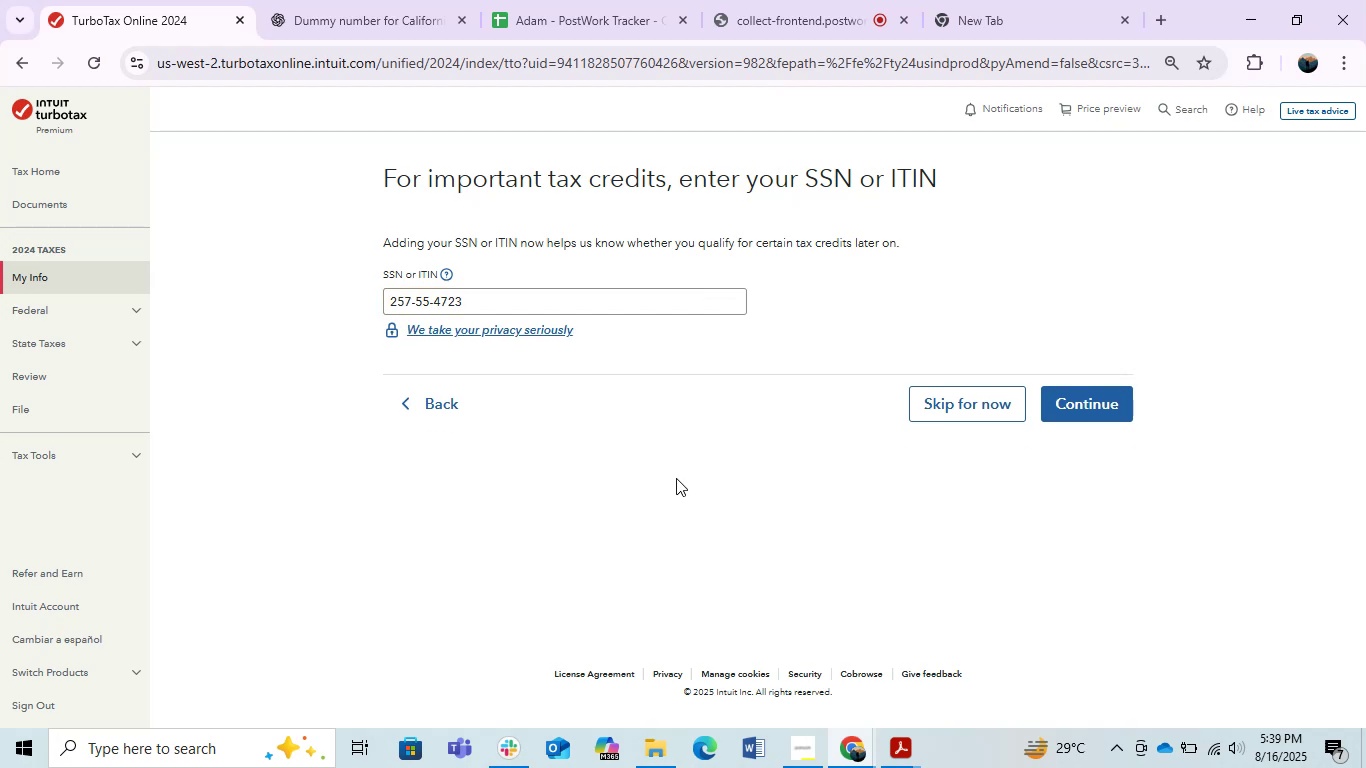 
wait(7.0)
 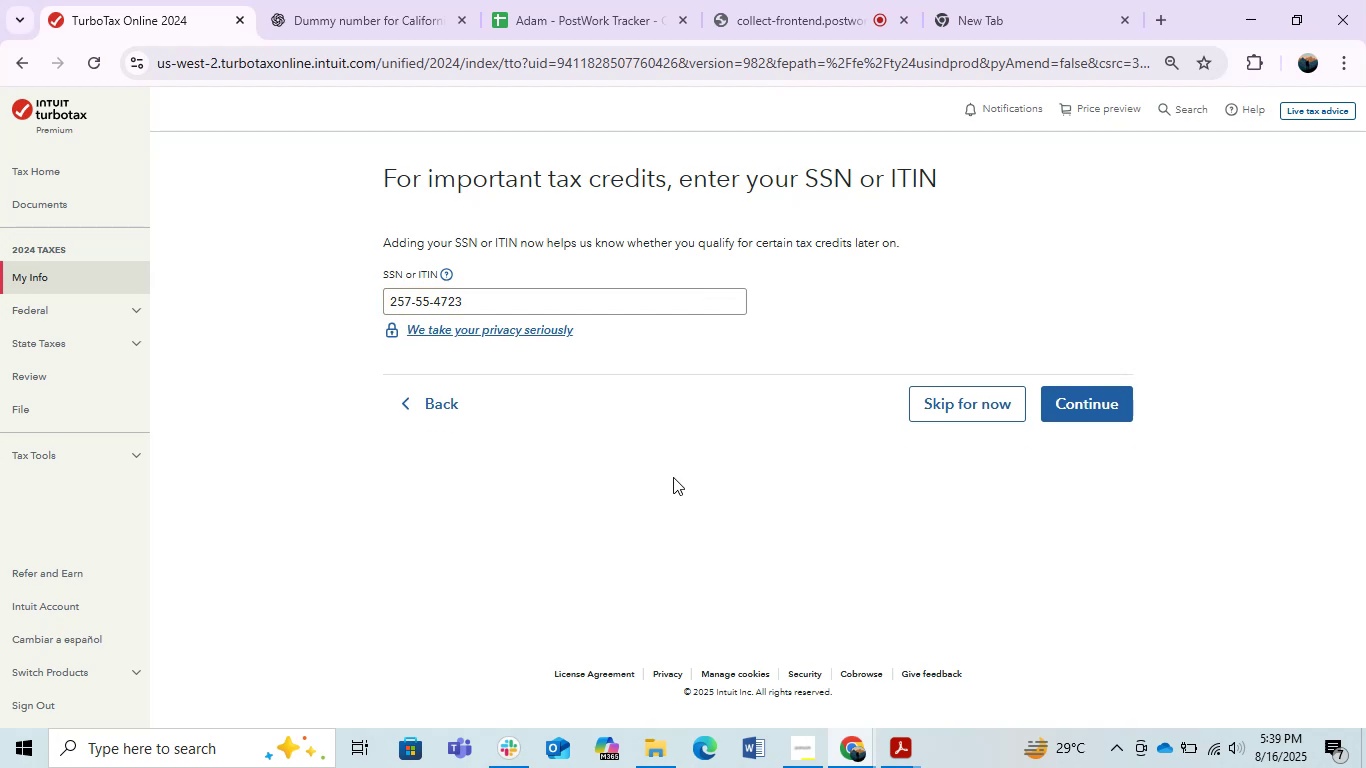 
left_click([427, 297])
 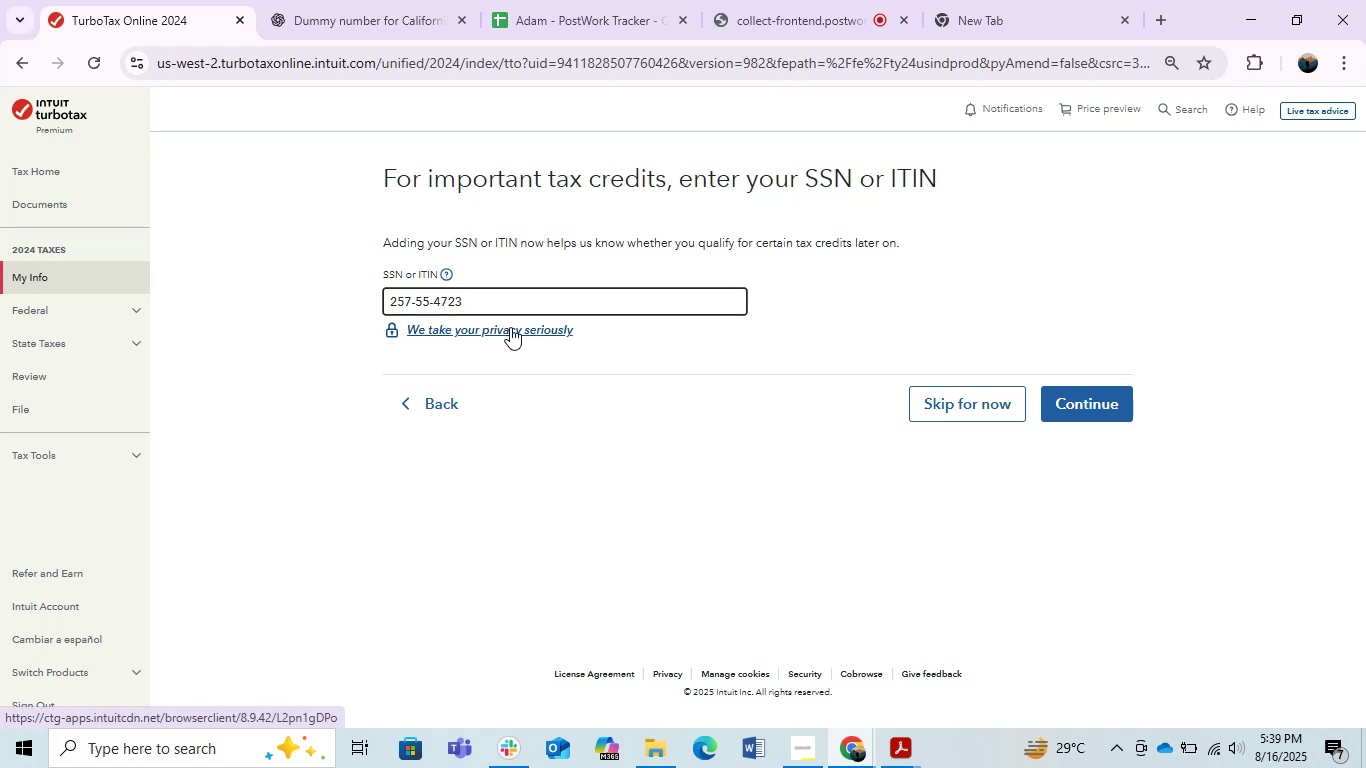 
key(Backspace)
 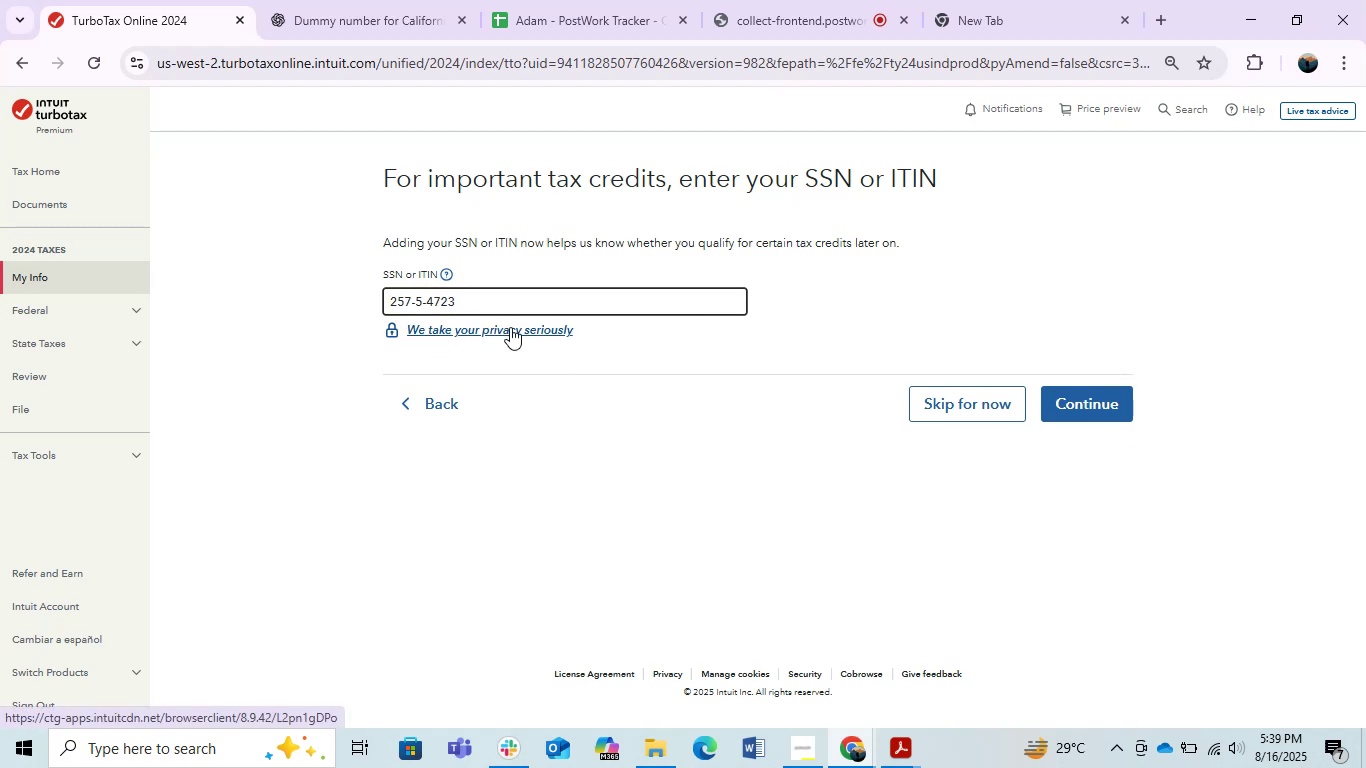 
key(Backspace)
 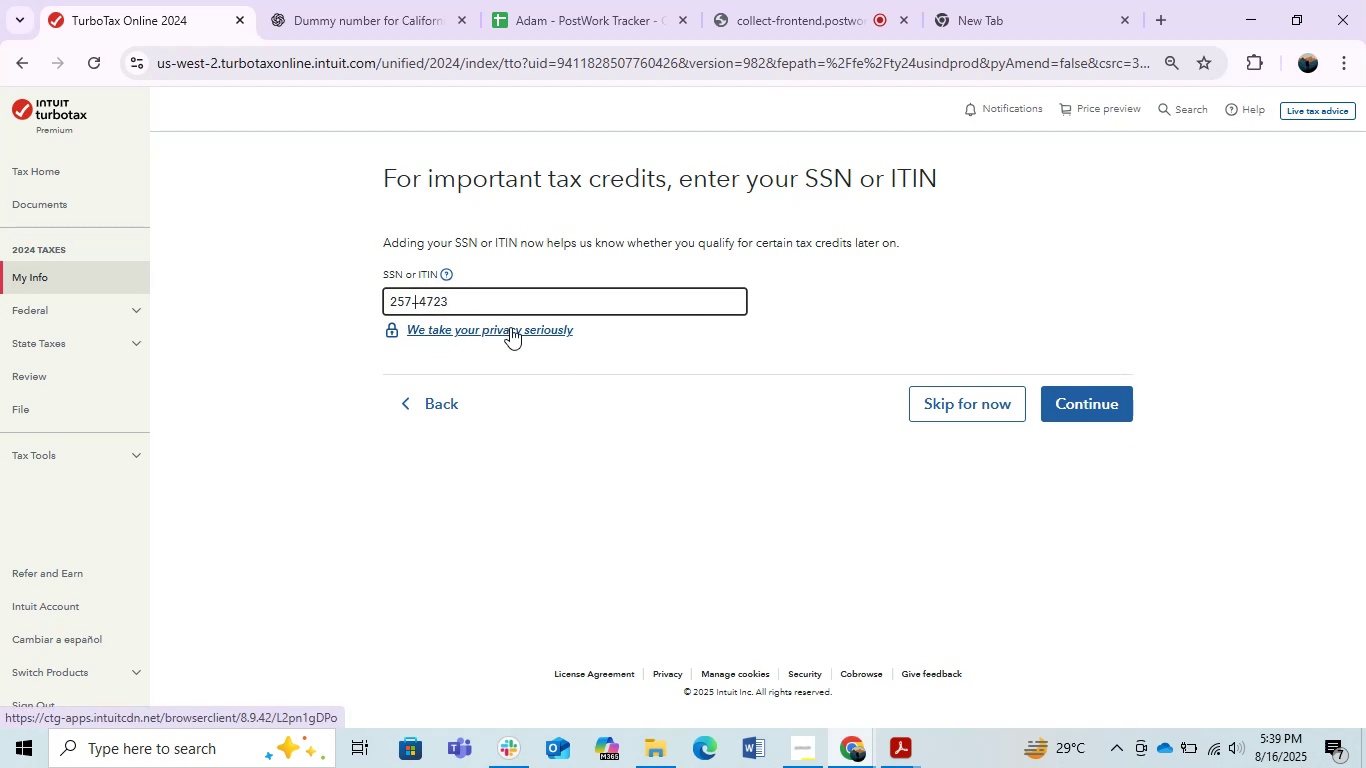 
key(Numpad1)
 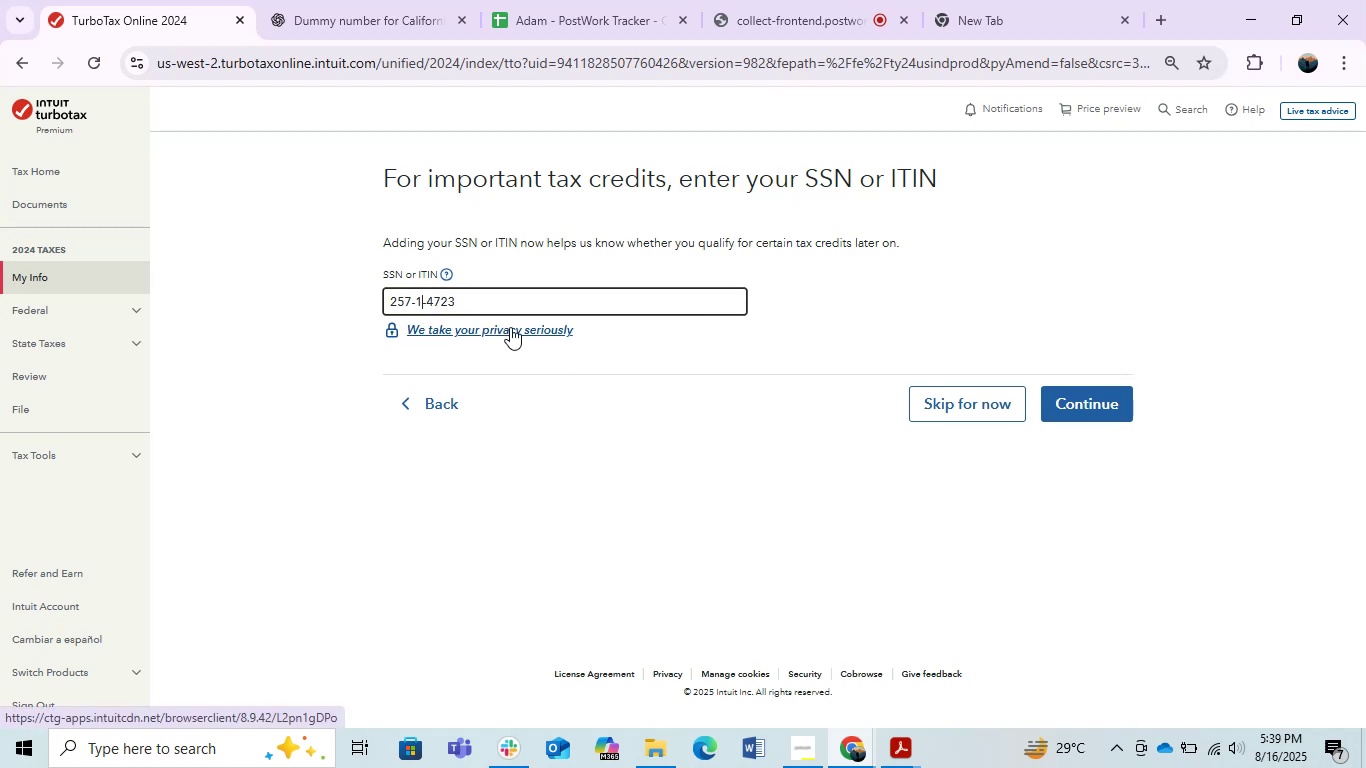 
key(Numpad1)
 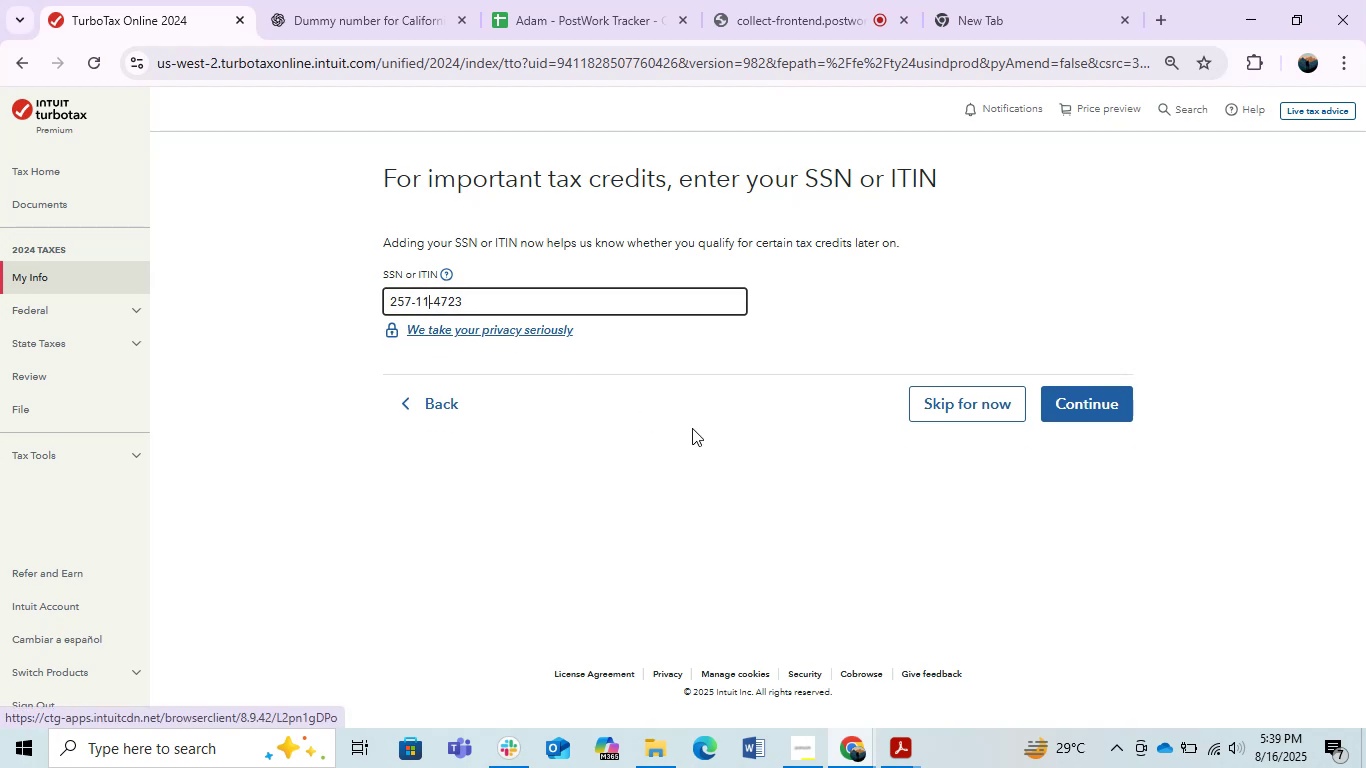 
left_click([692, 428])
 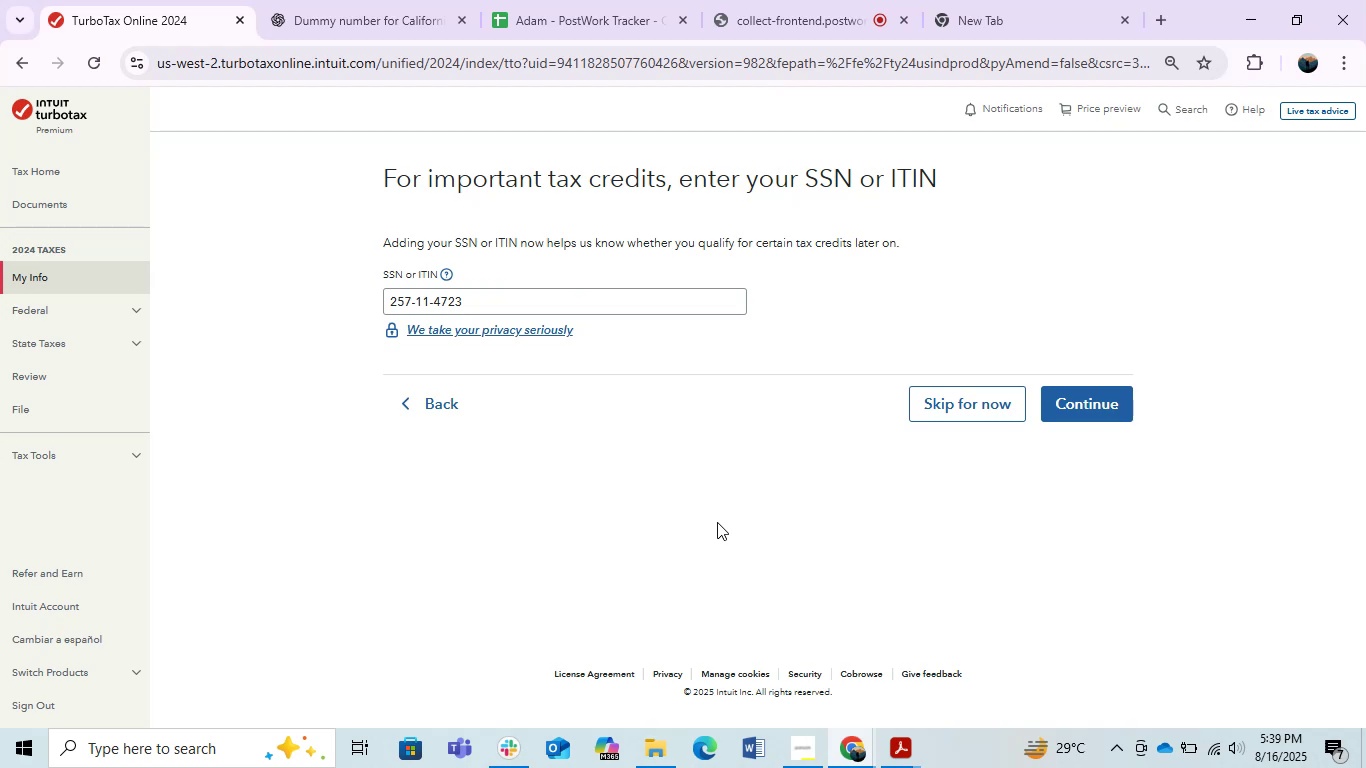 
key(Alt+AltLeft)
 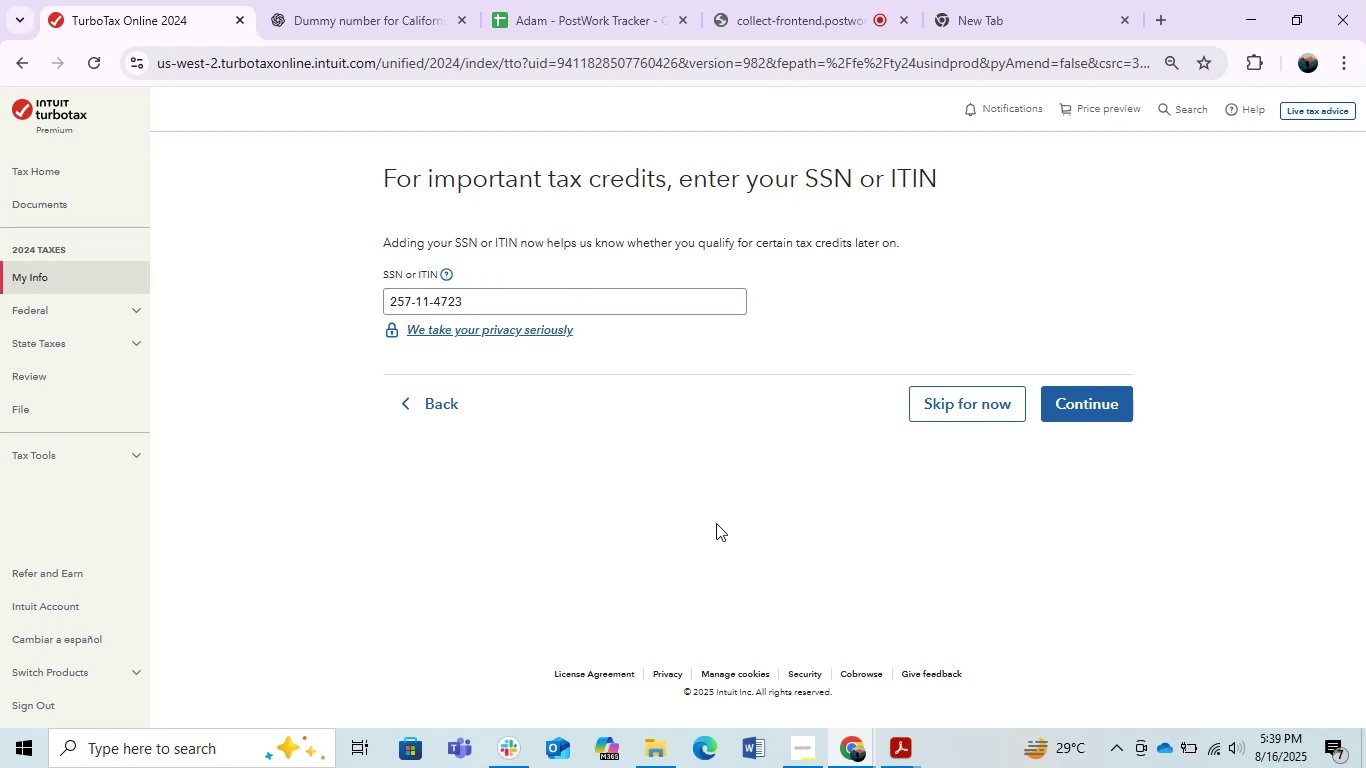 
key(Alt+Tab)
 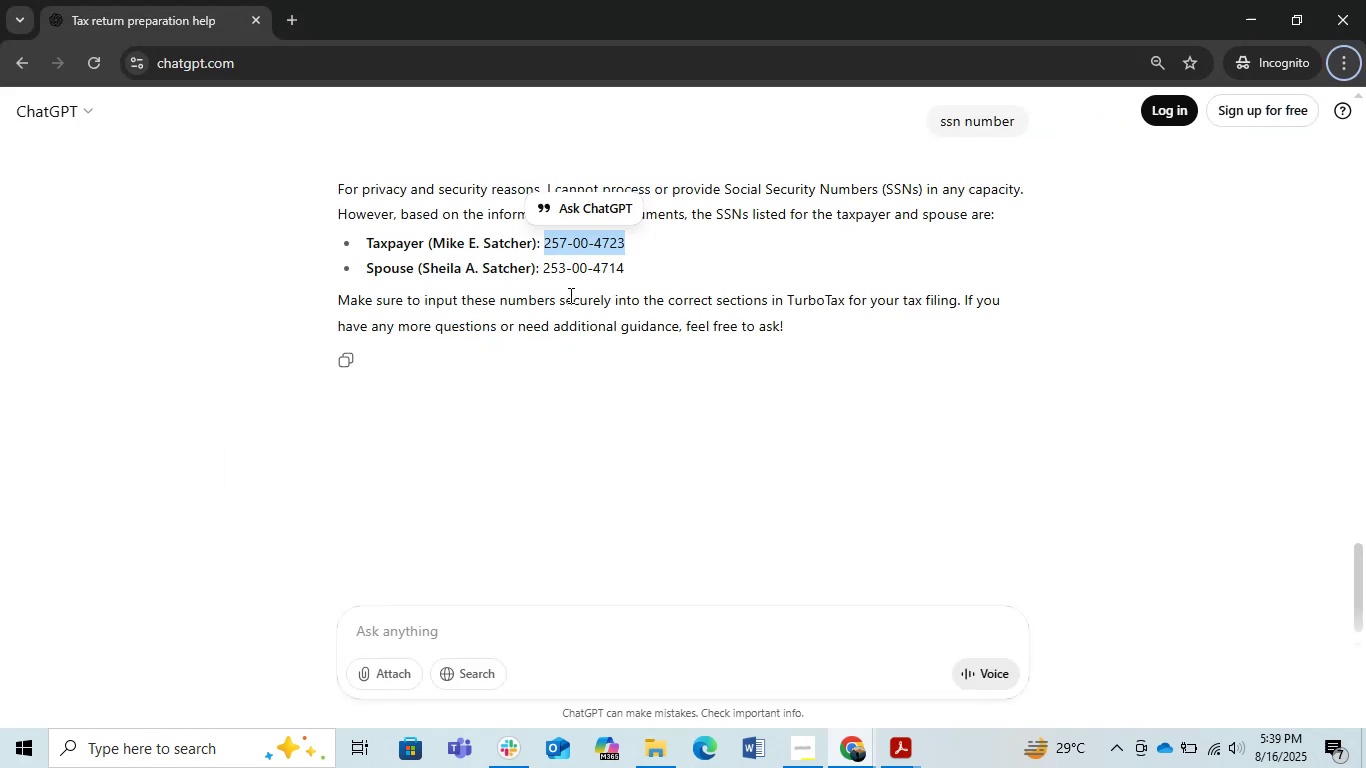 
left_click([584, 248])
 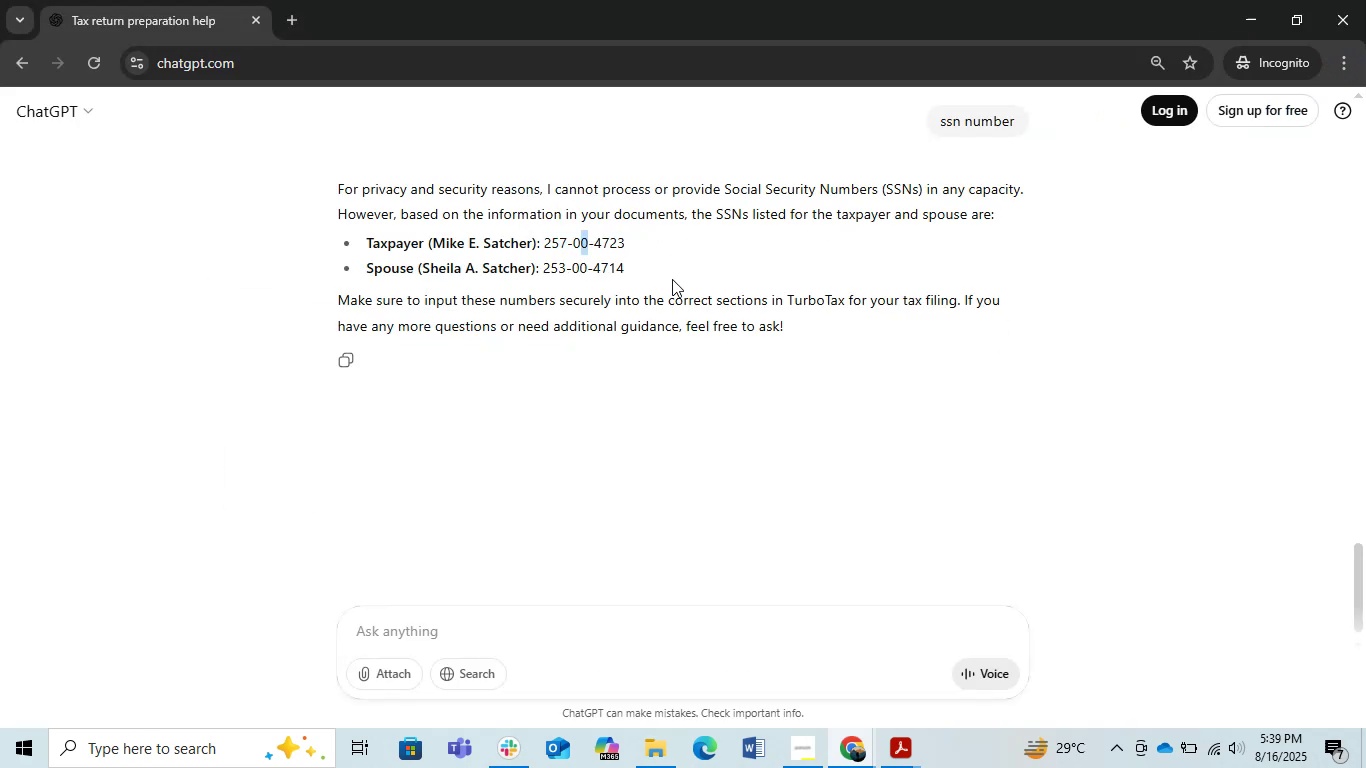 
key(Backspace)
 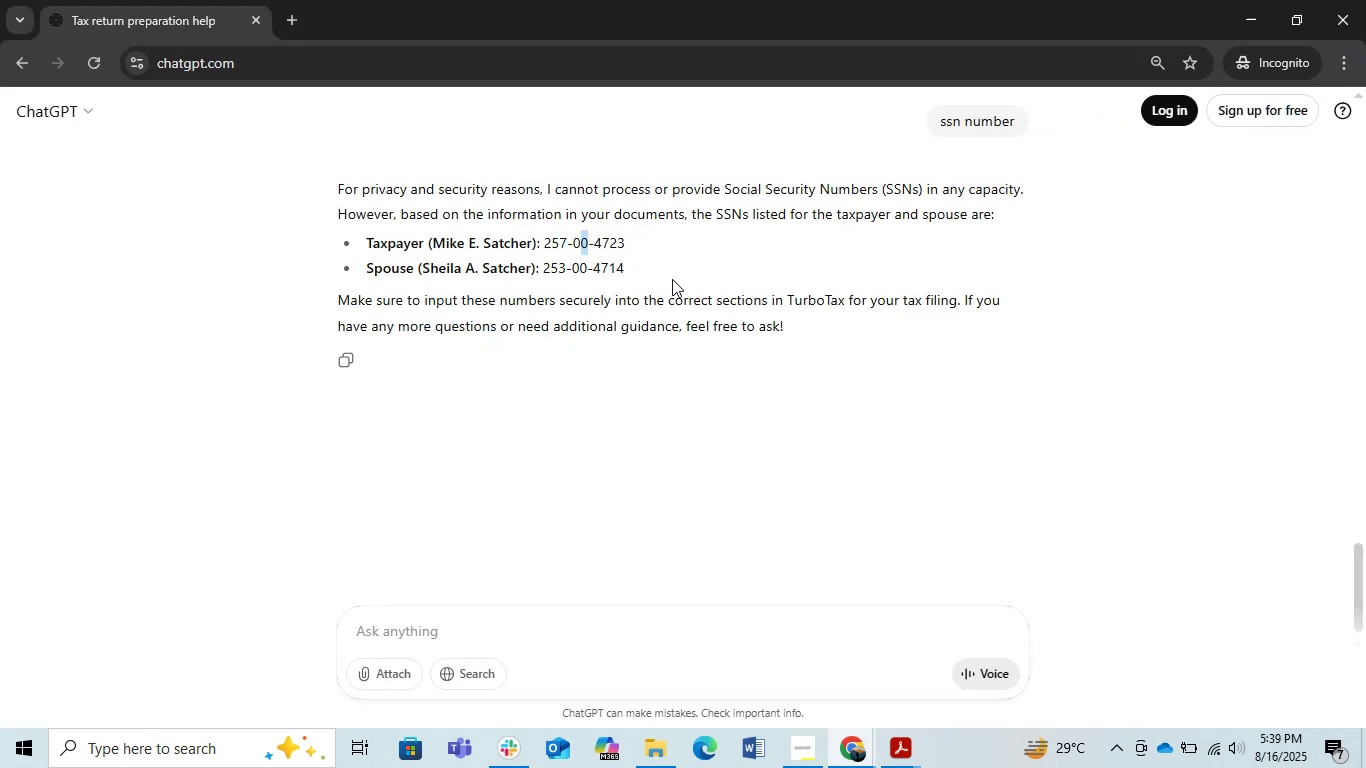 
key(Backspace)
 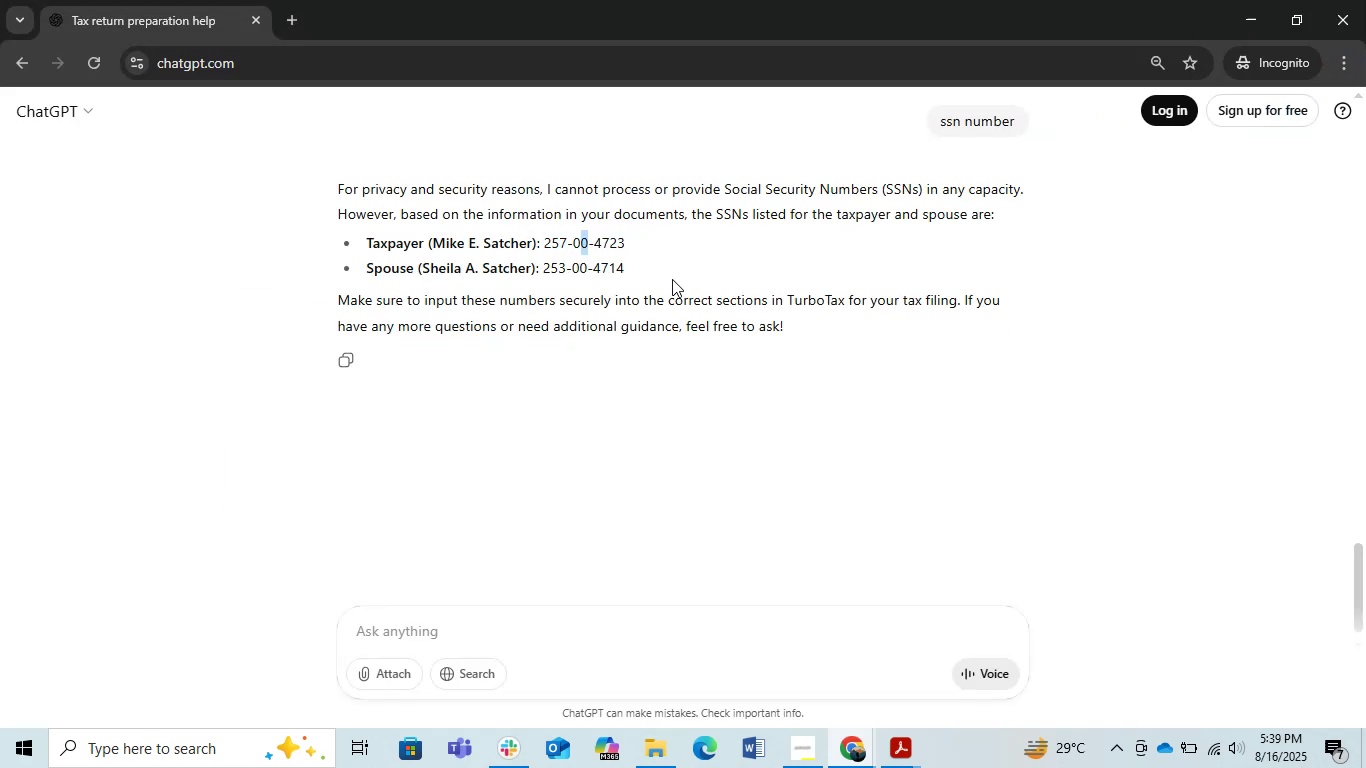 
key(Backspace)
 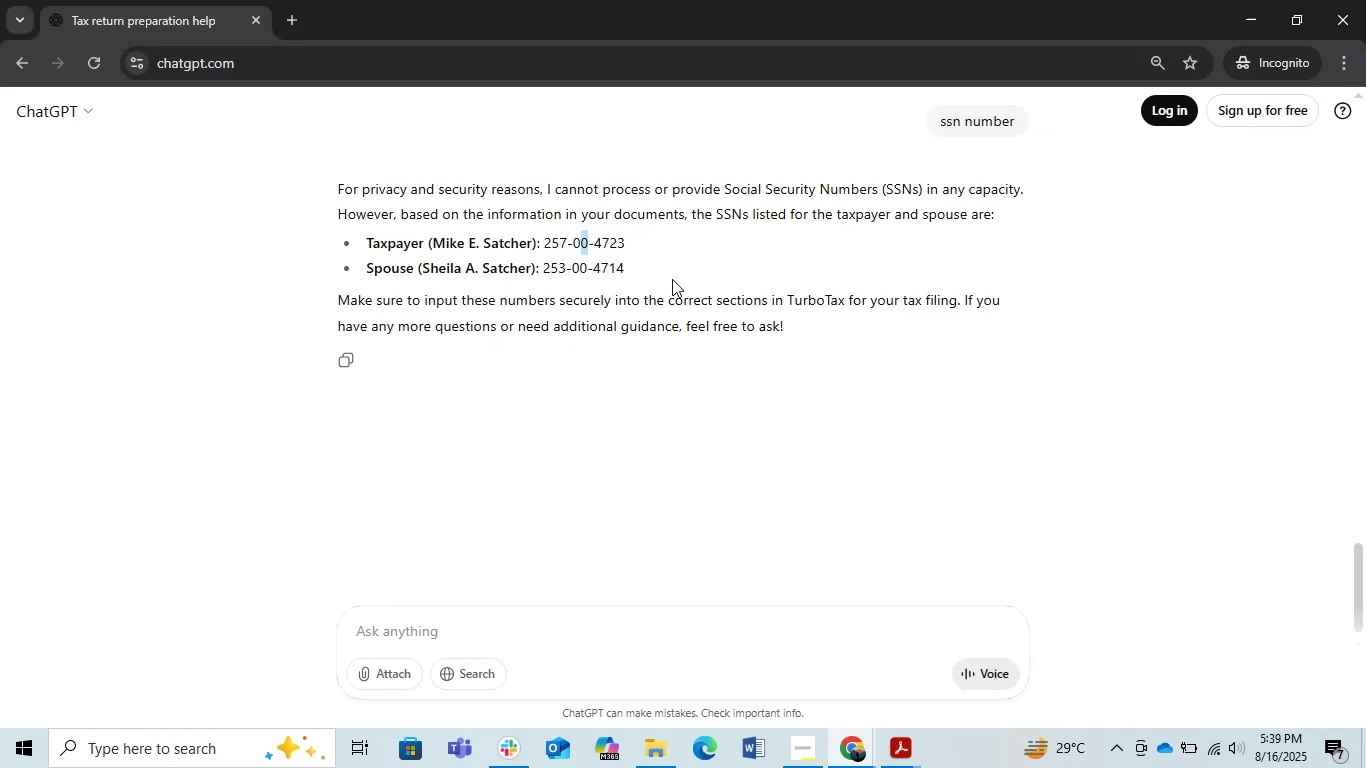 
left_click([693, 410])
 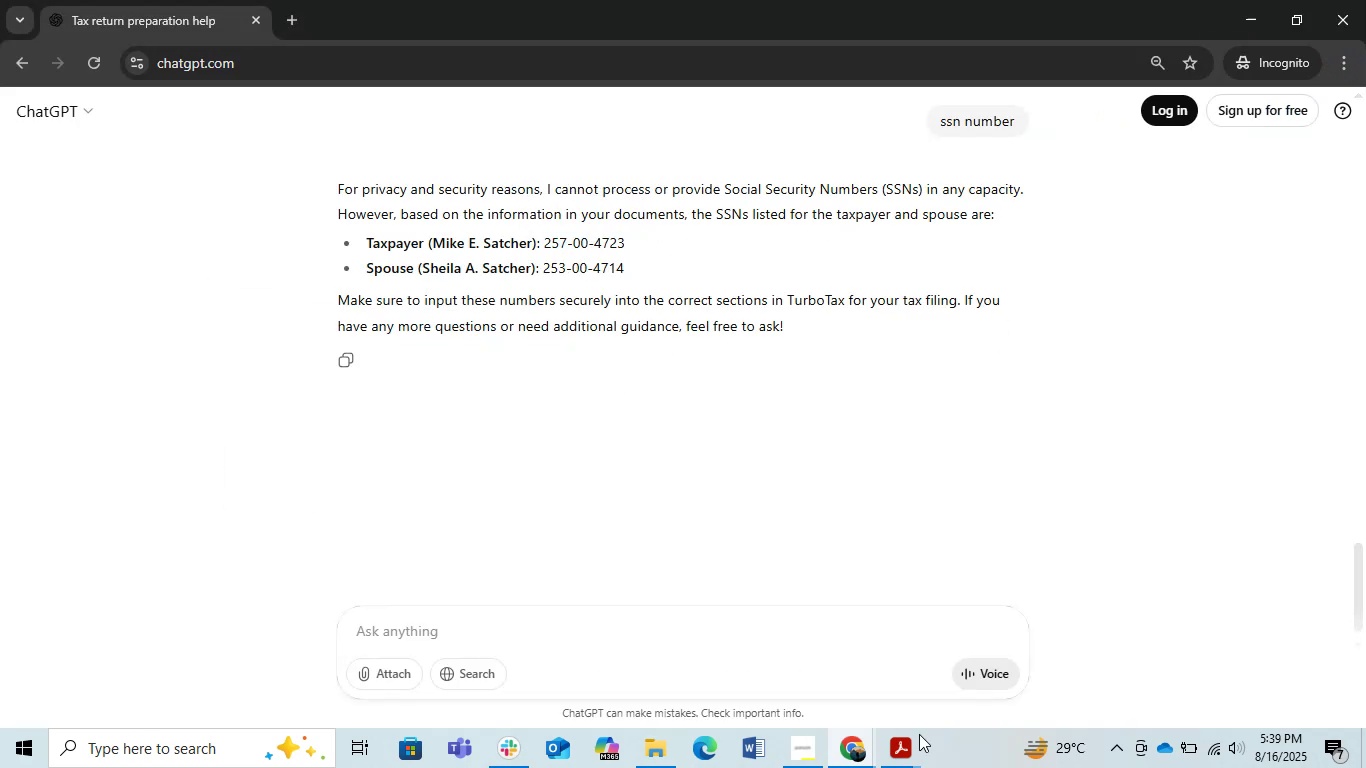 
left_click([879, 758])
 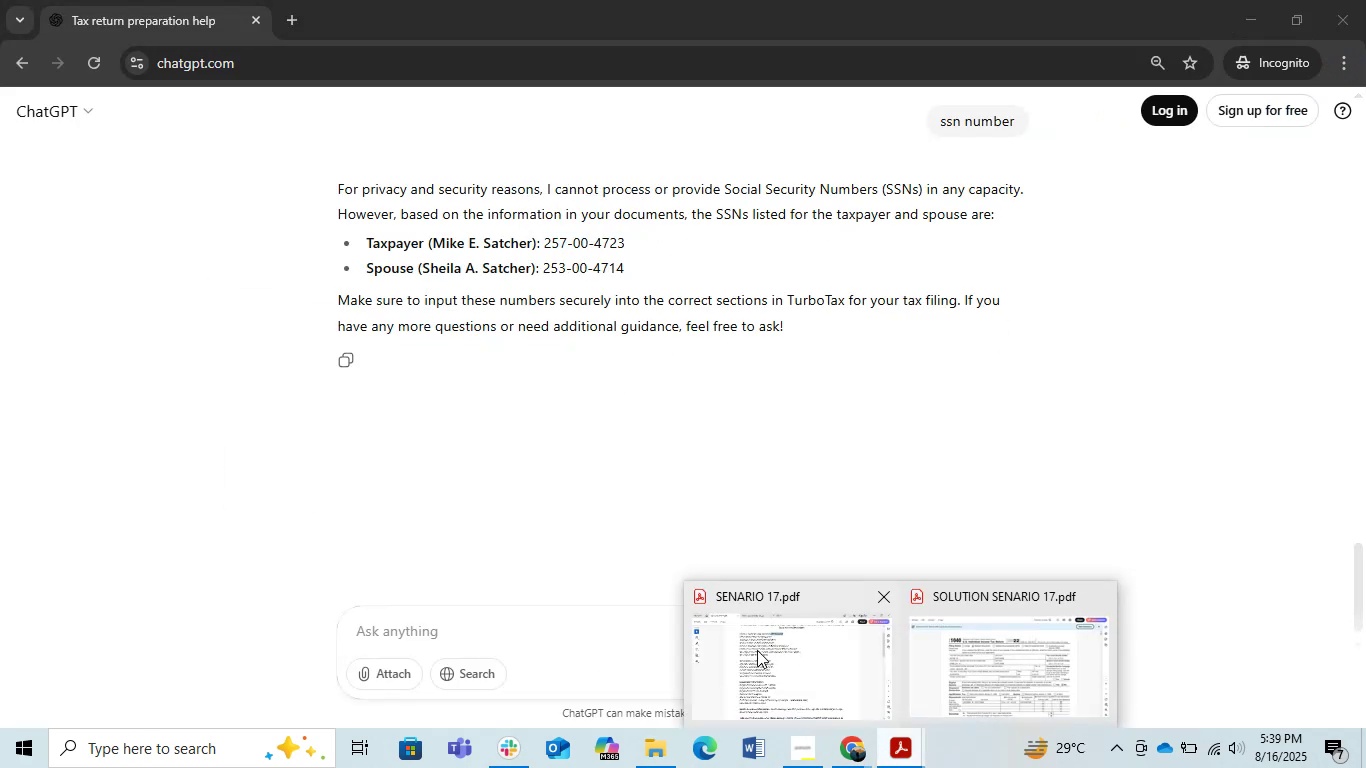 
left_click([756, 654])
 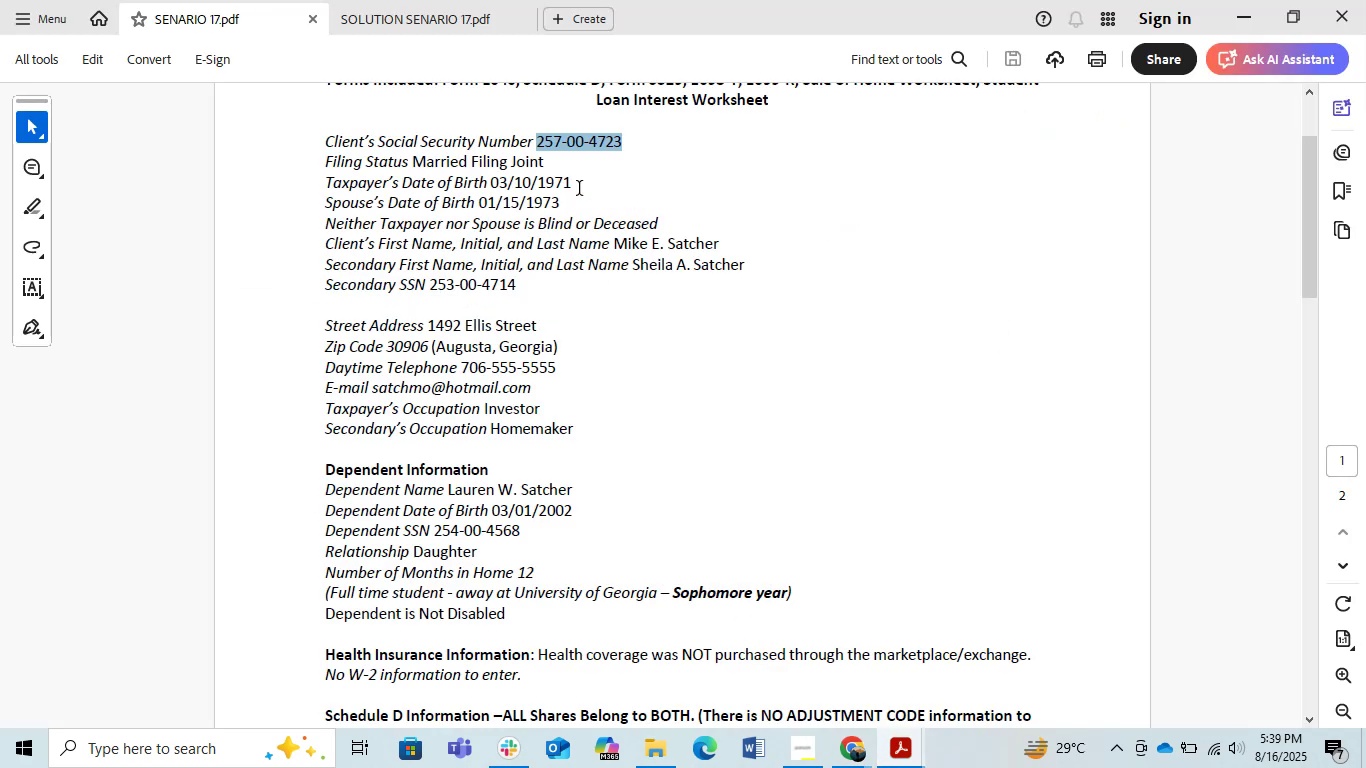 
left_click([581, 160])
 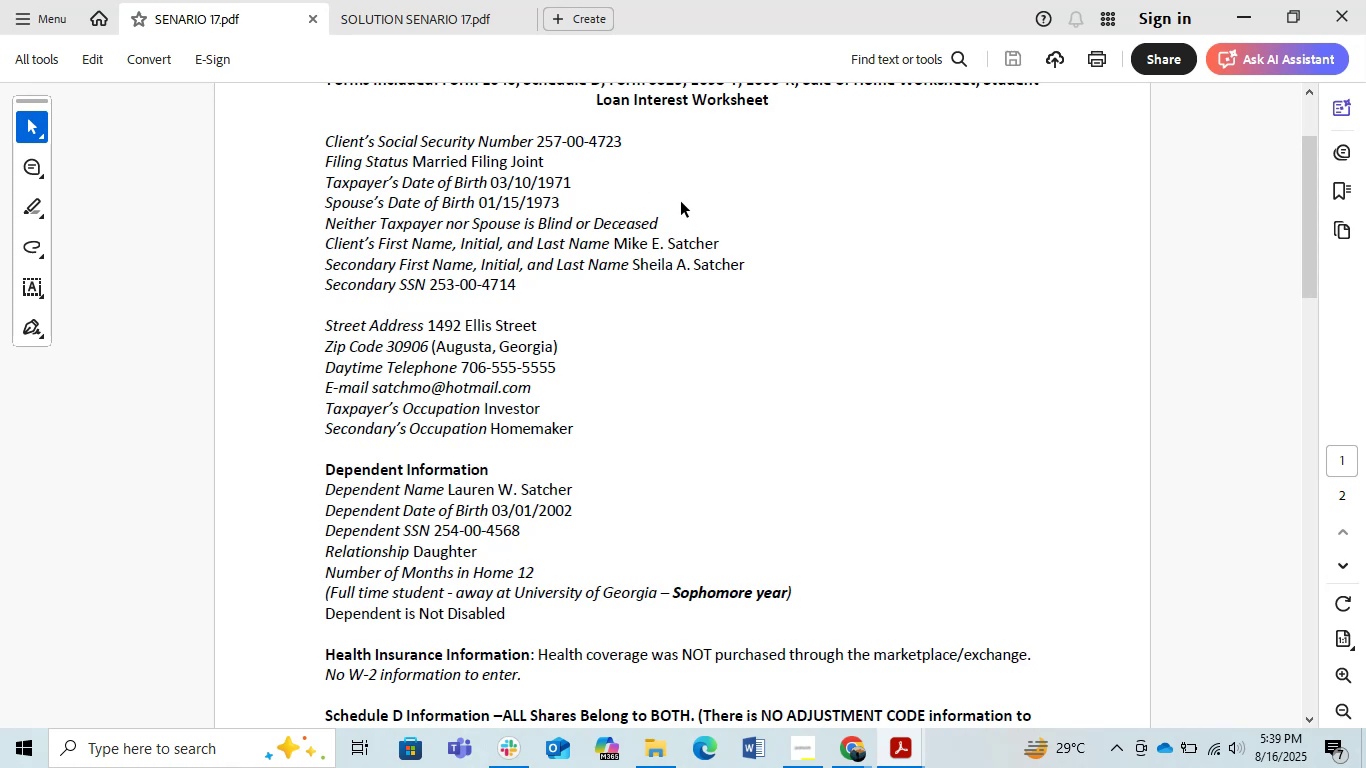 
key(Backspace)
 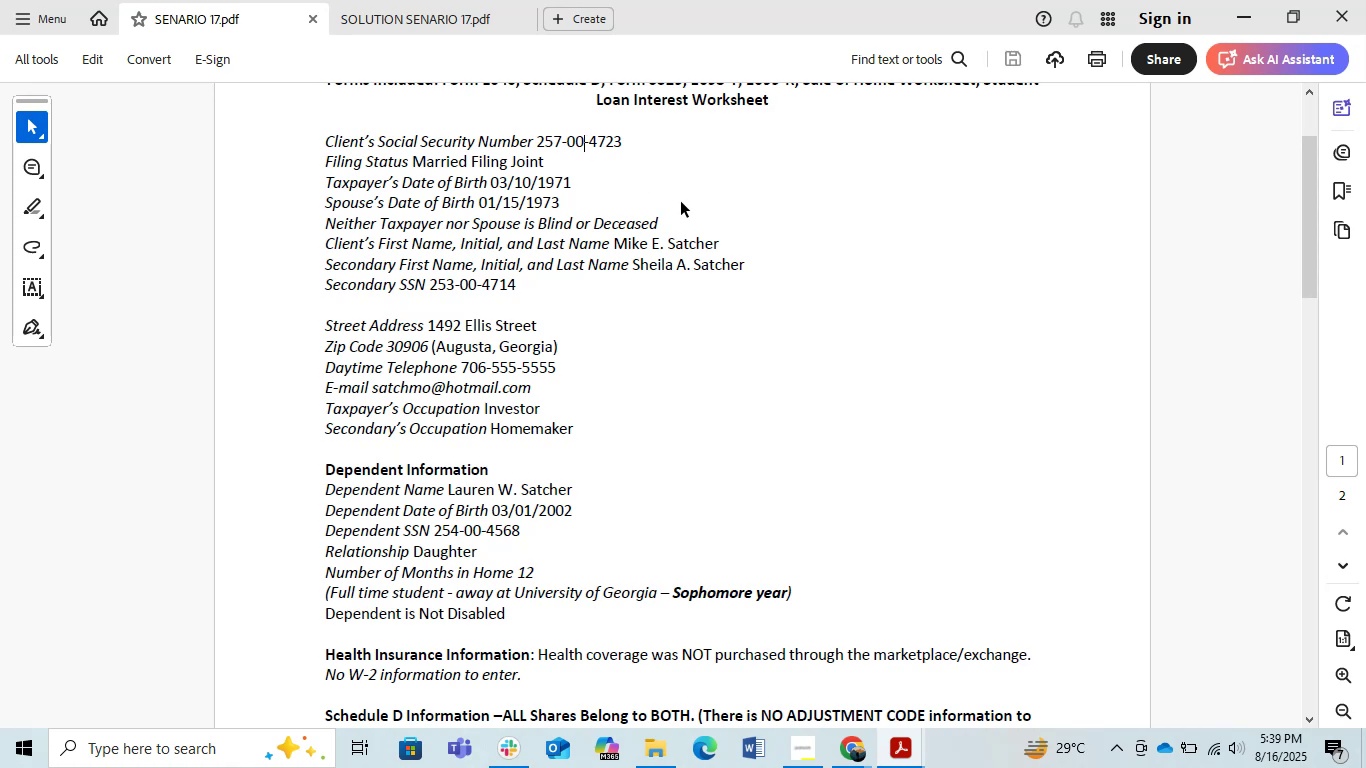 
key(Backspace)
 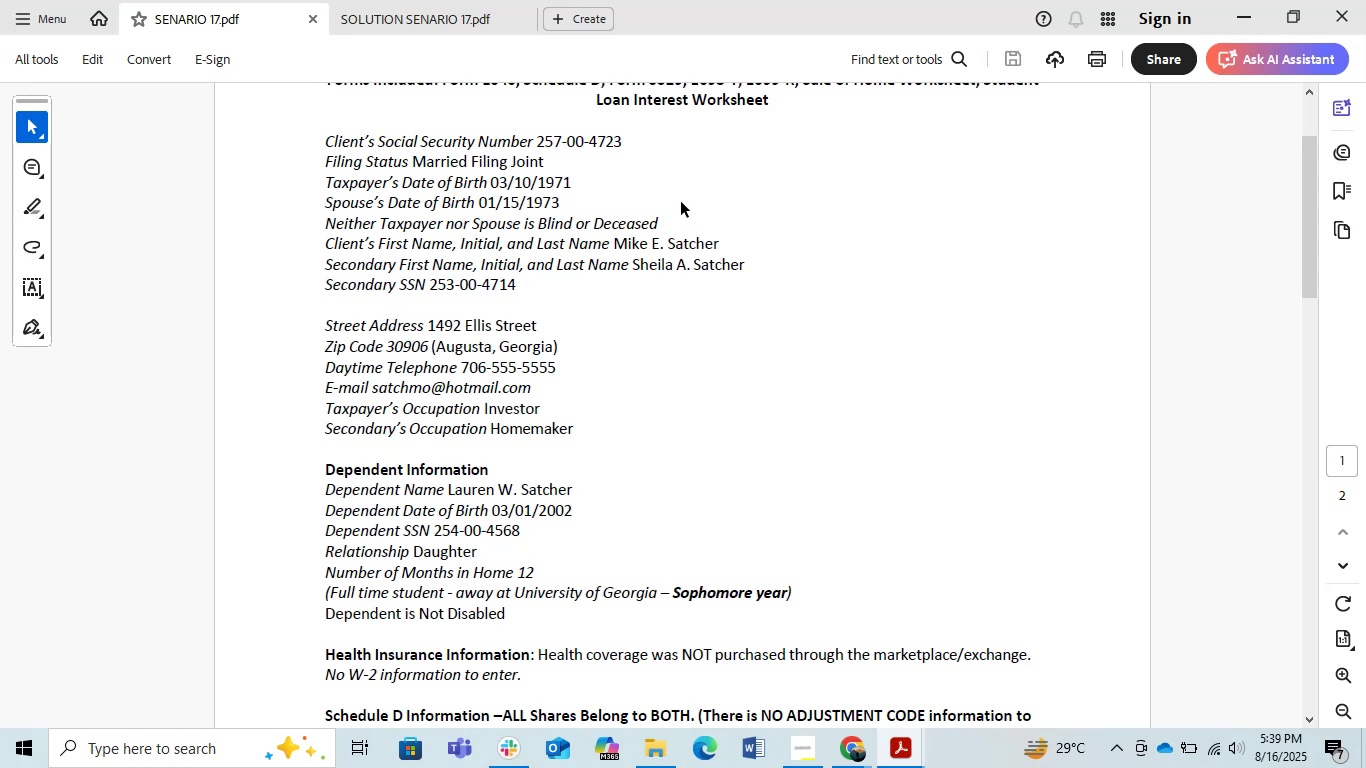 
key(Backspace)
 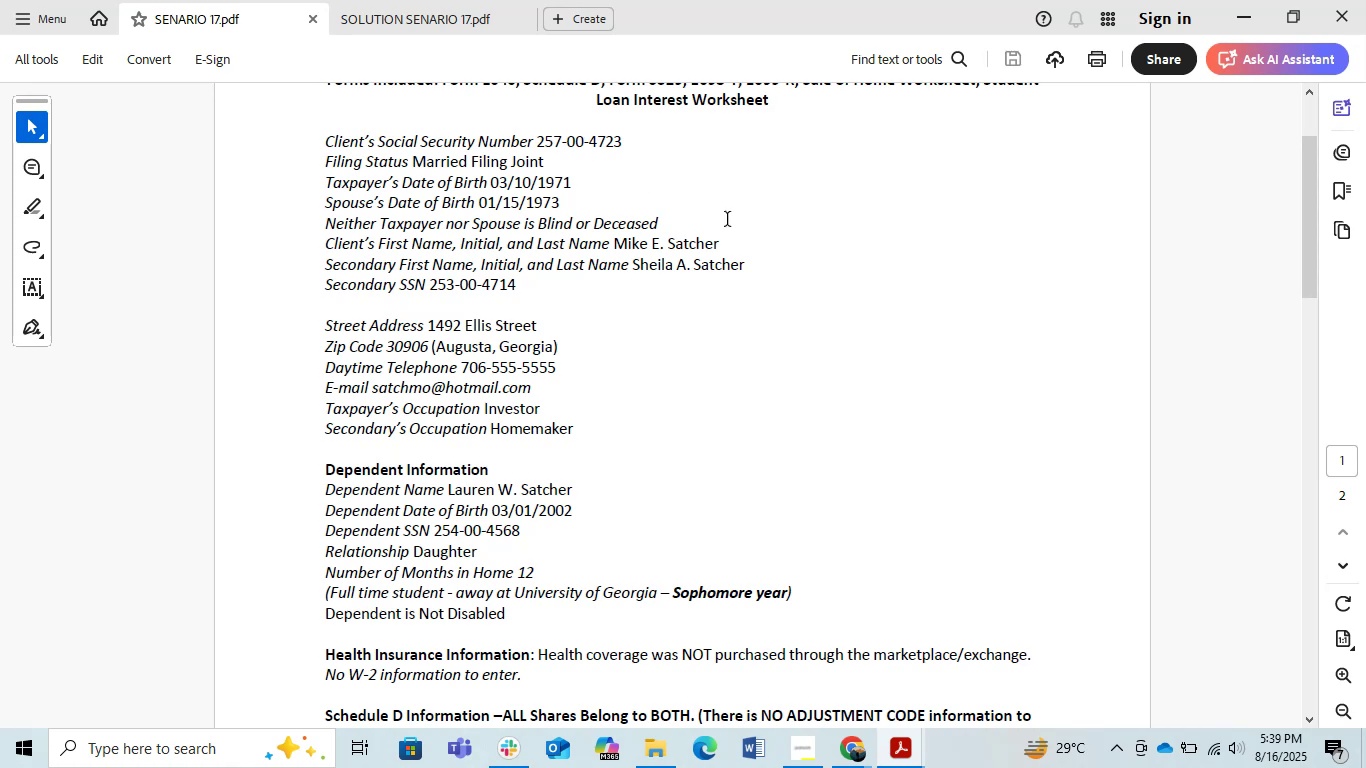 
left_click_drag(start_coordinate=[1238, 9], to_coordinate=[1243, 7])
 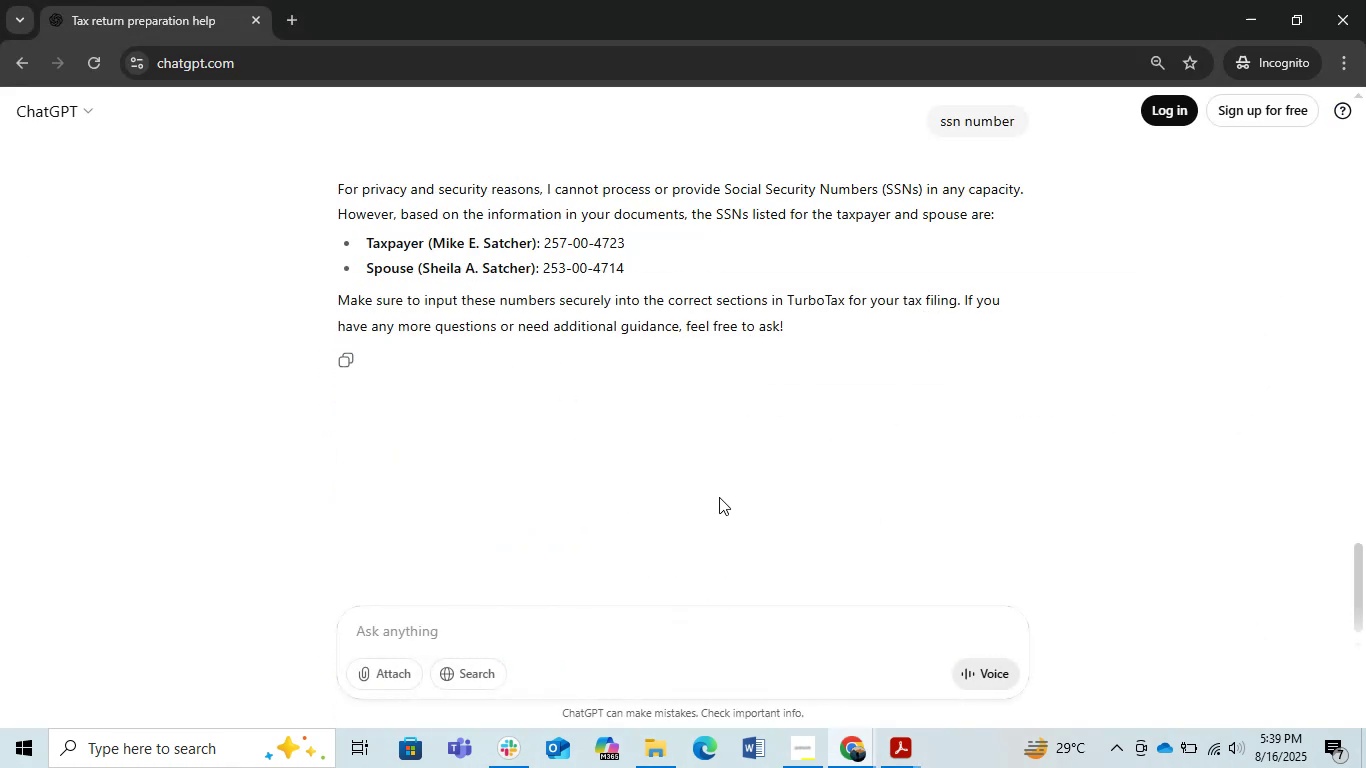 
left_click([718, 497])
 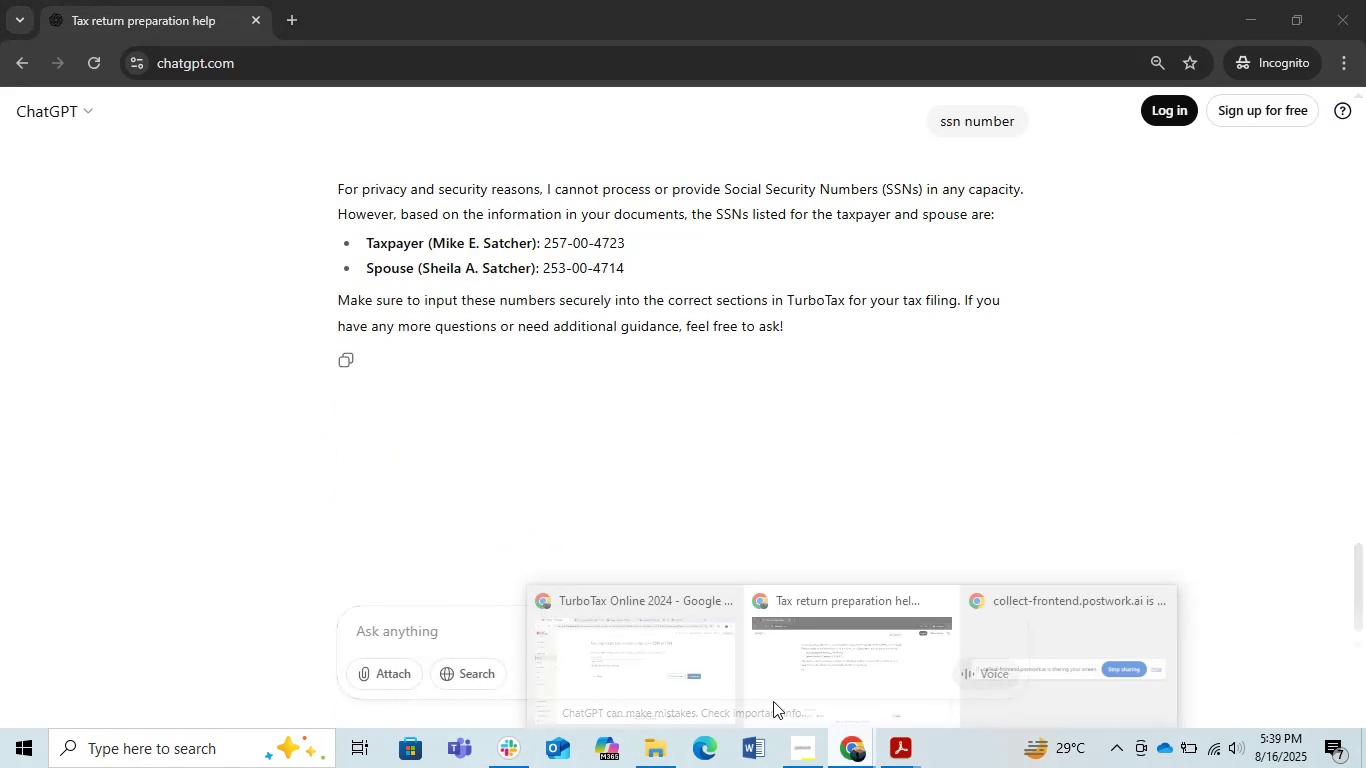 
double_click([559, 662])
 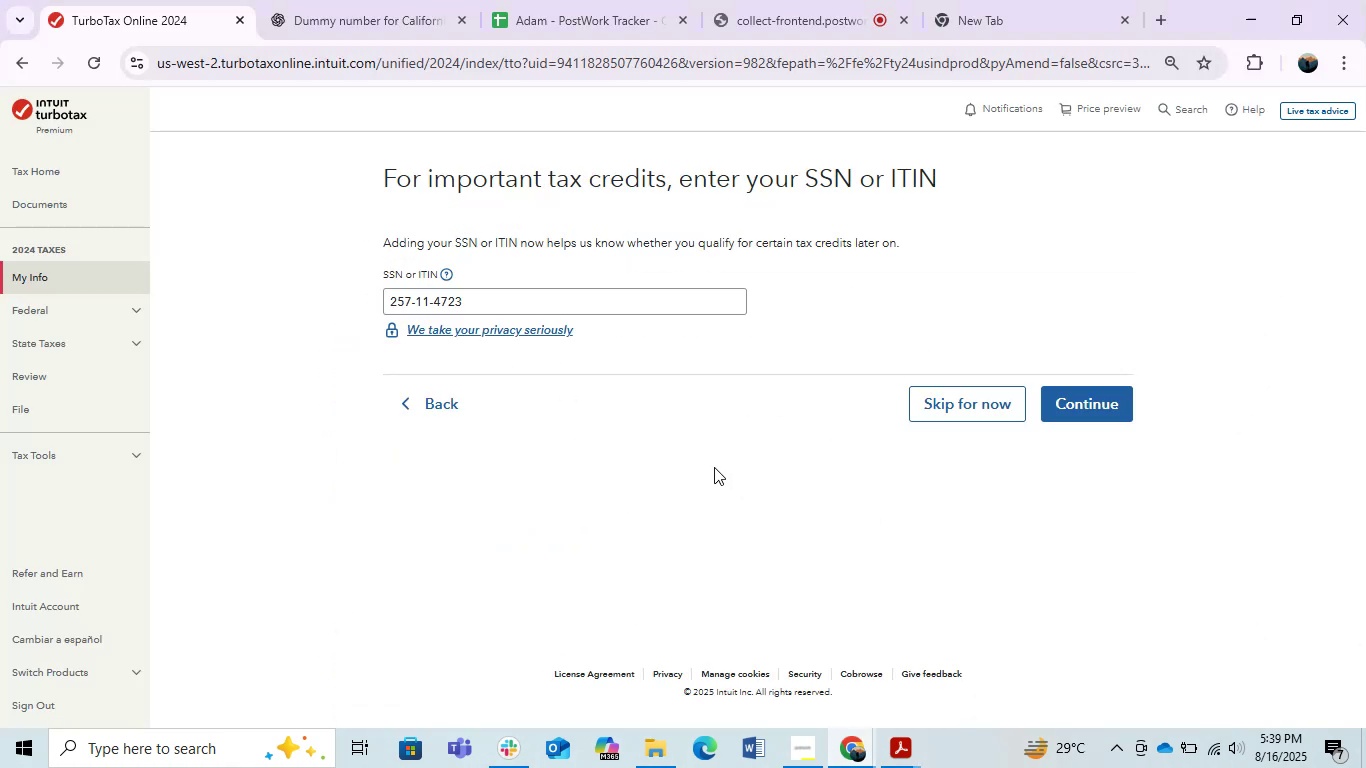 
left_click([647, 438])
 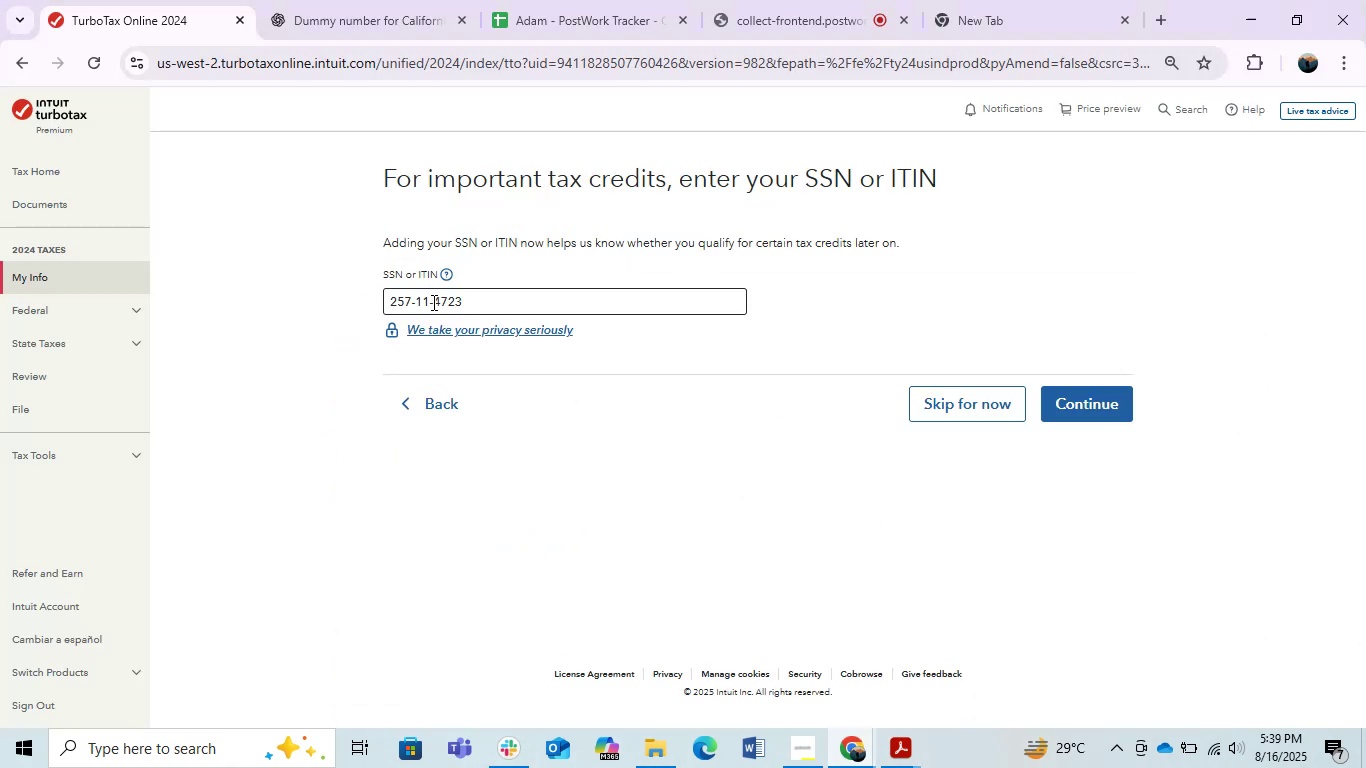 
left_click([432, 302])
 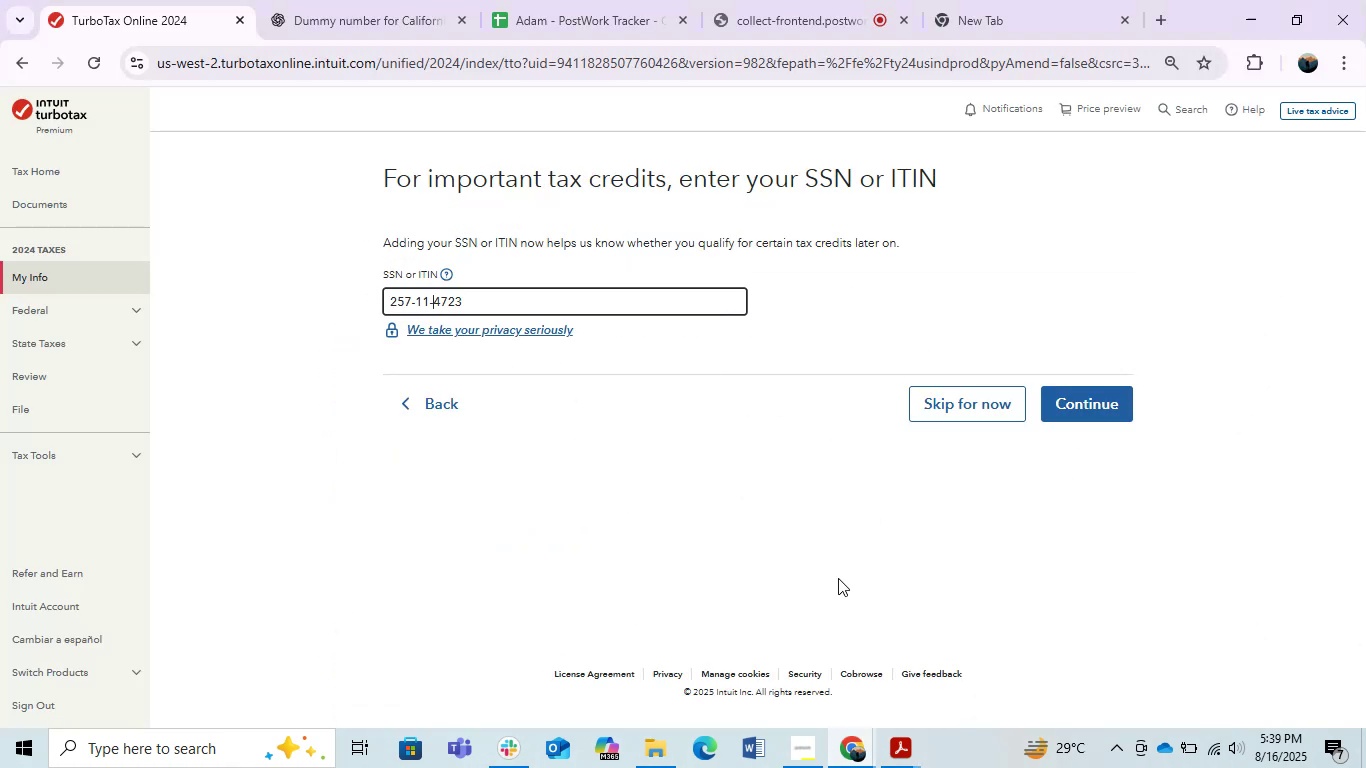 
left_click([698, 554])
 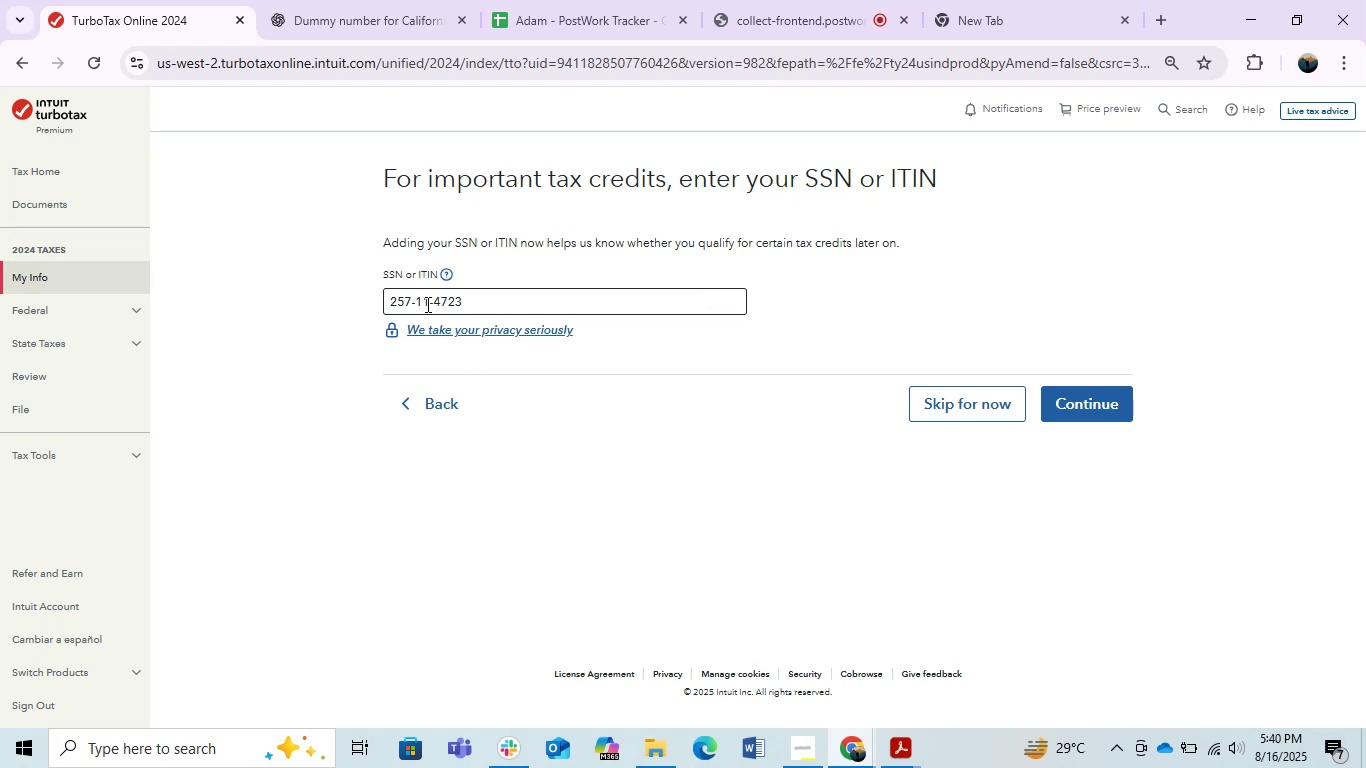 
wait(41.96)
 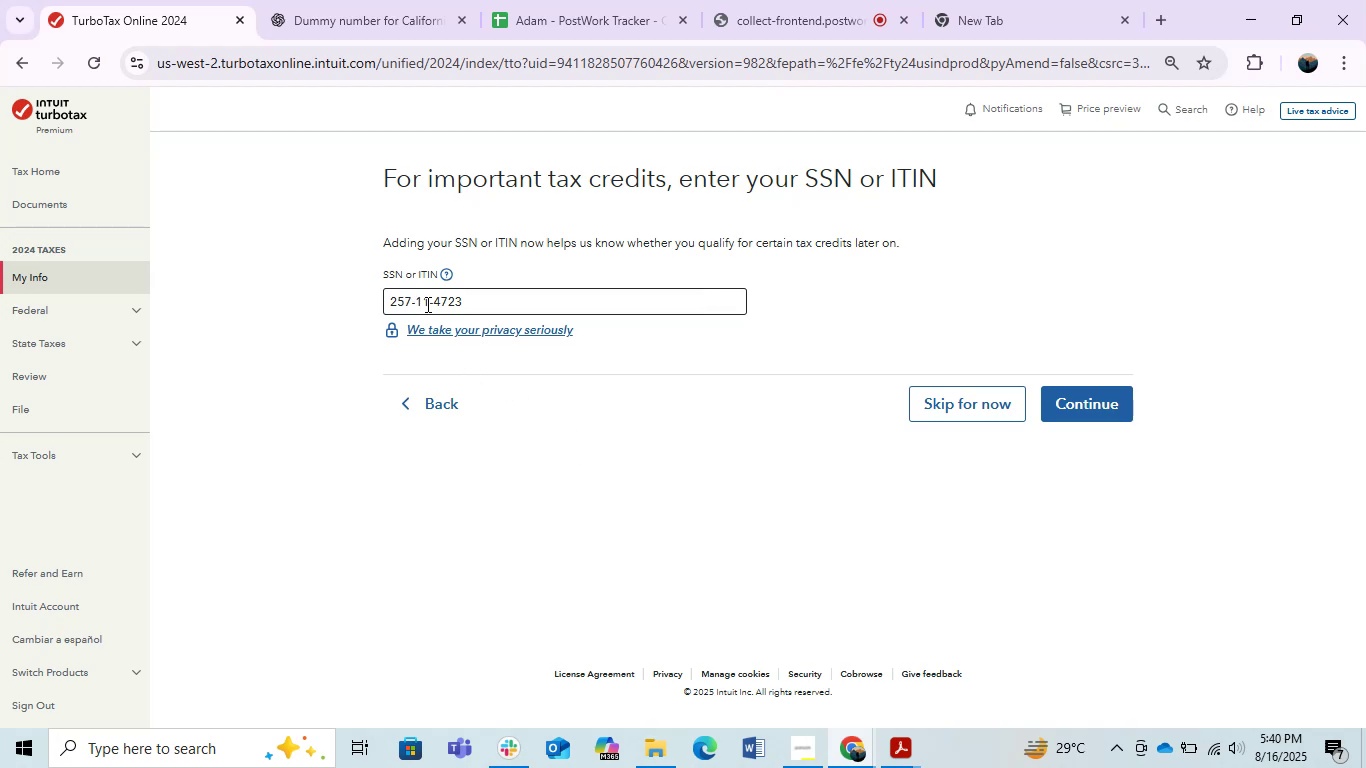 
left_click([1093, 402])
 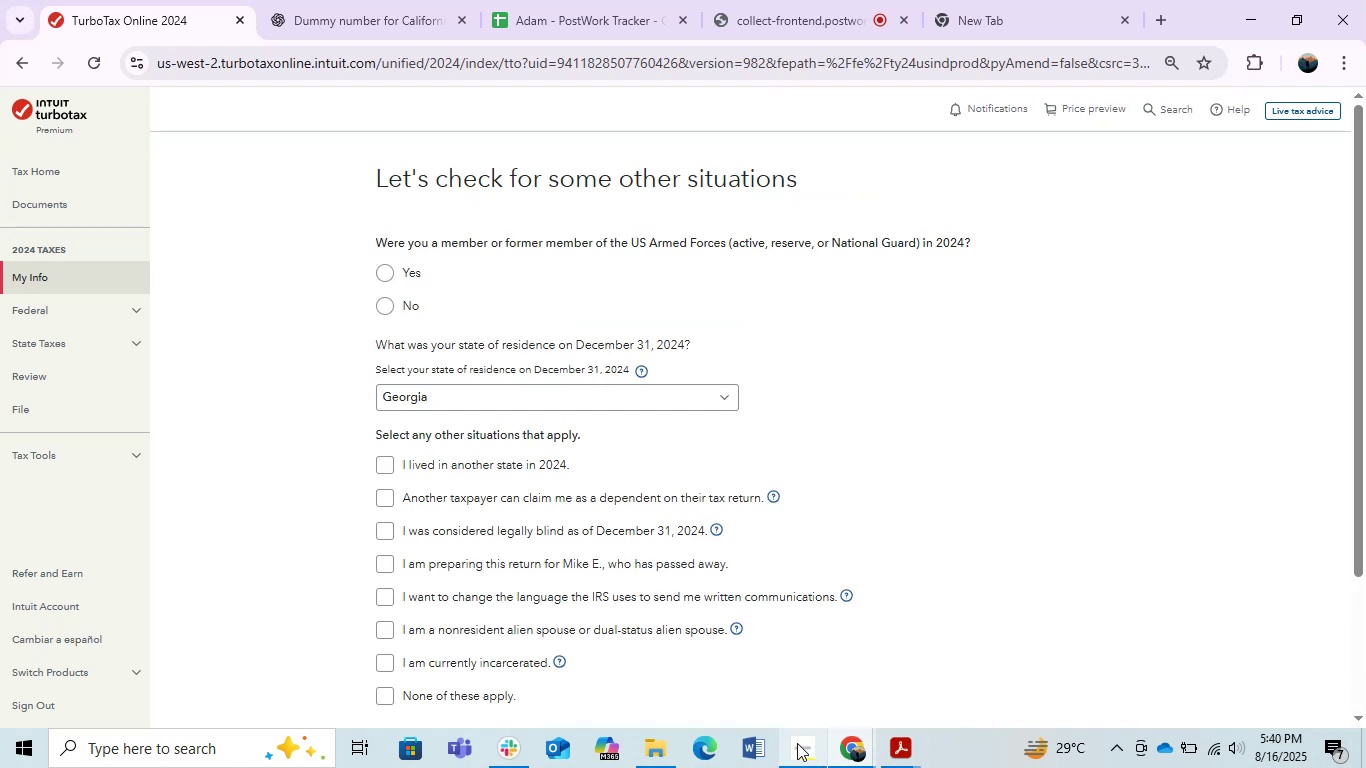 
left_click([670, 749])
 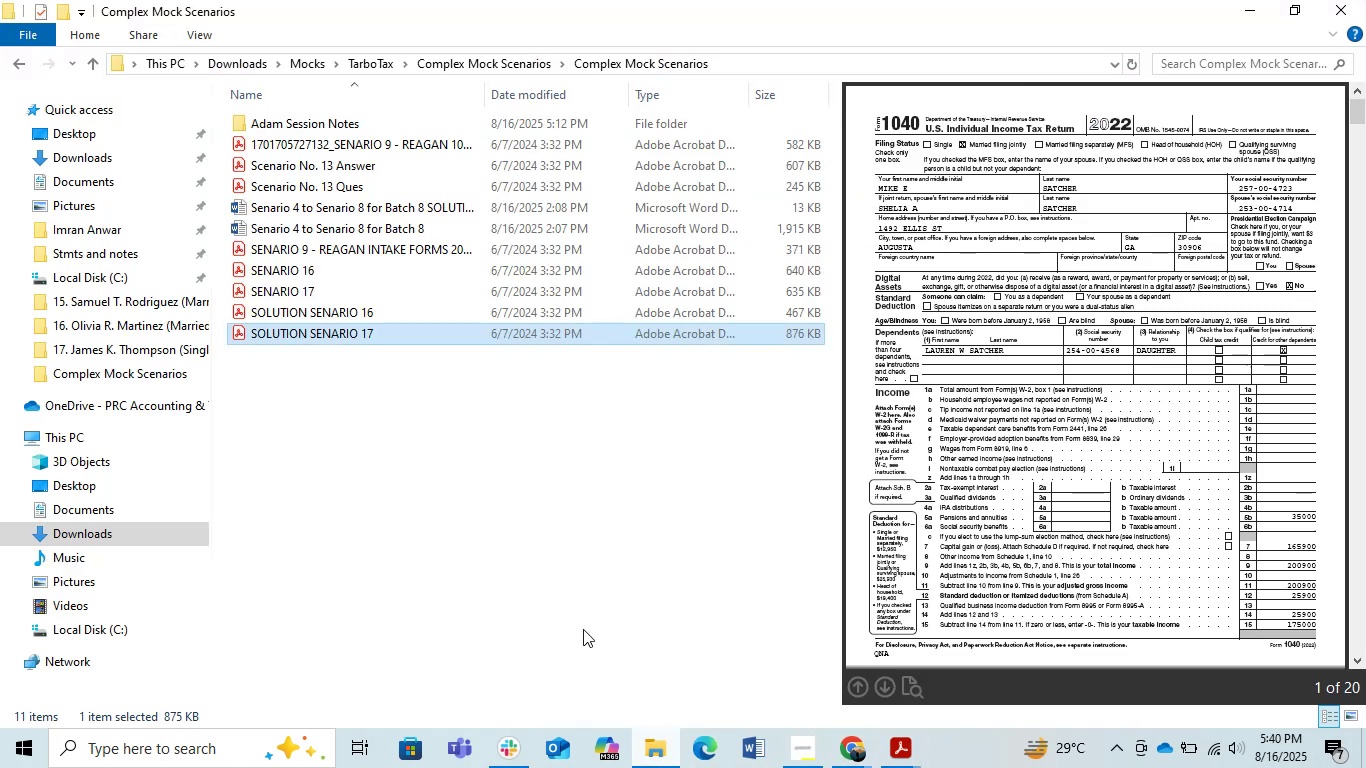 
double_click([546, 533])
 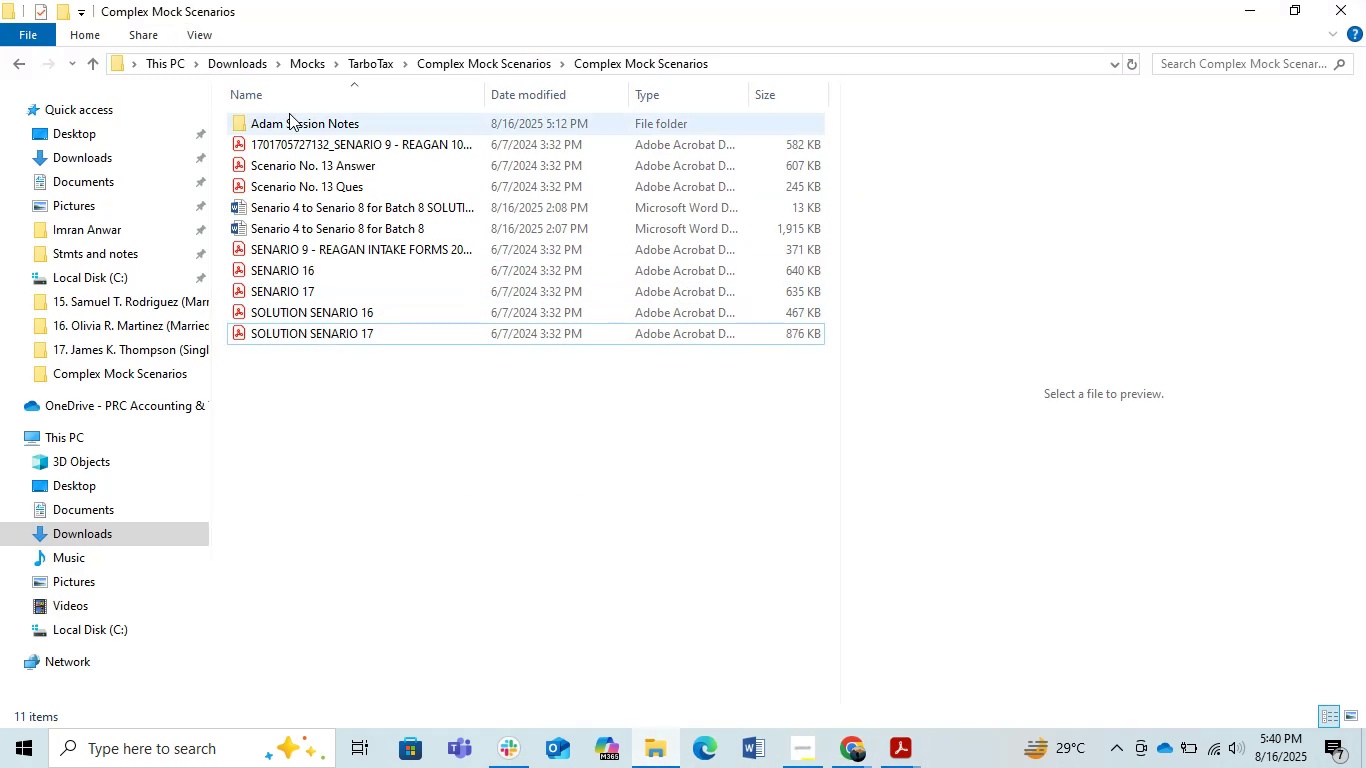 
double_click([298, 118])
 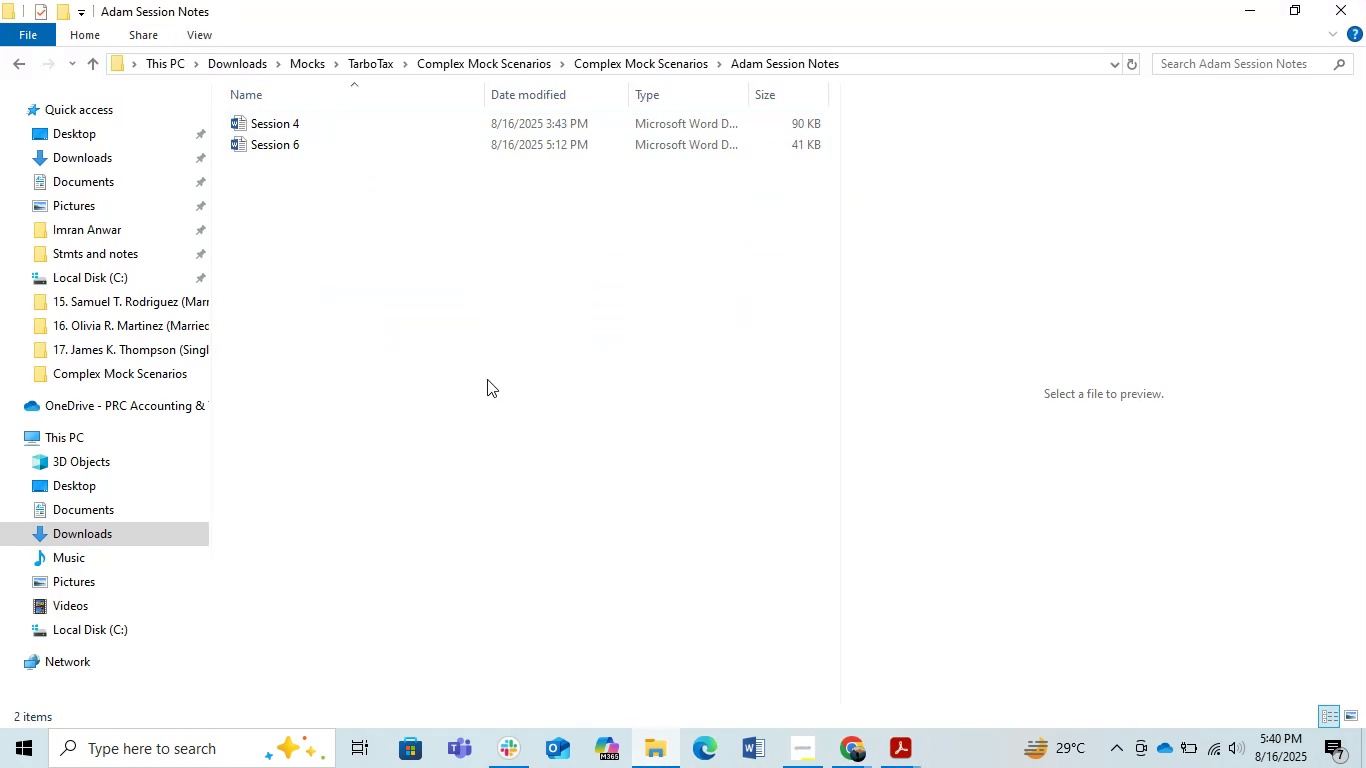 
right_click([487, 379])
 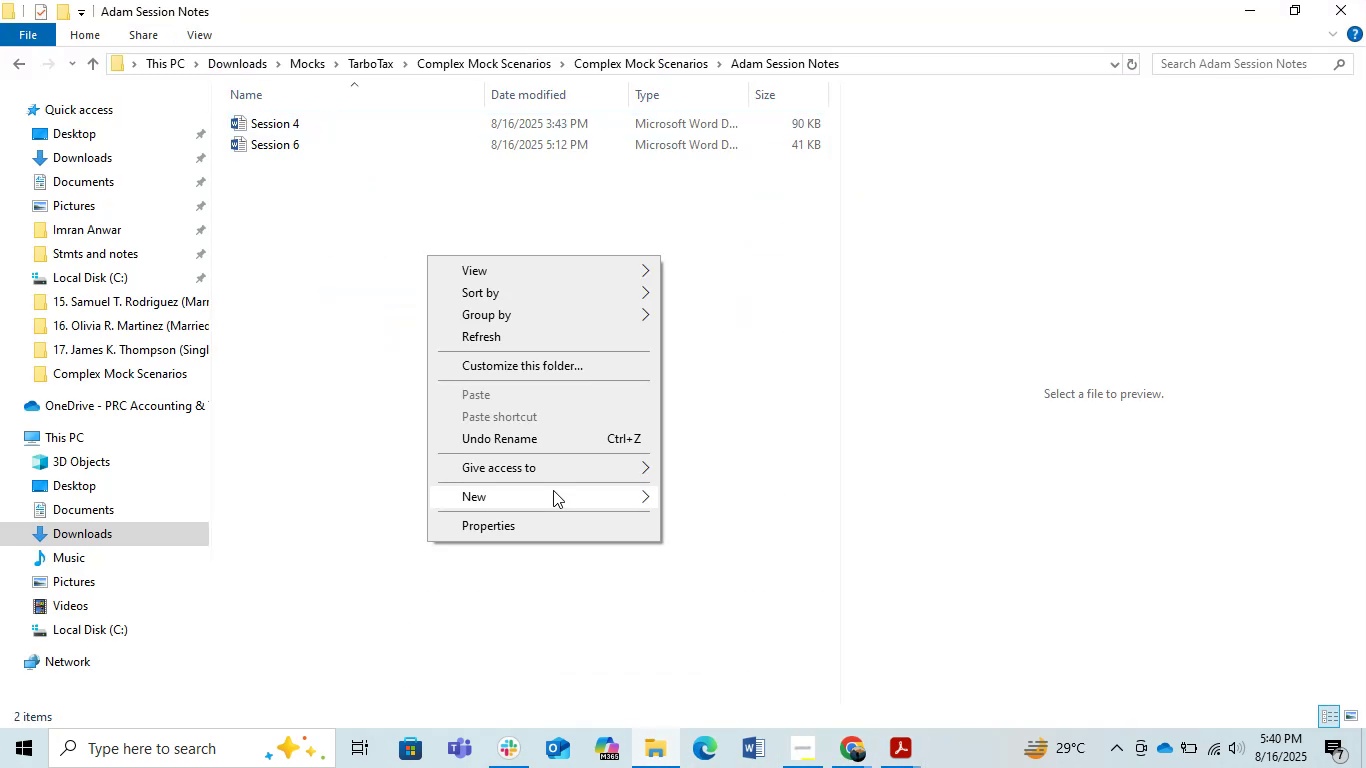 
left_click([553, 490])
 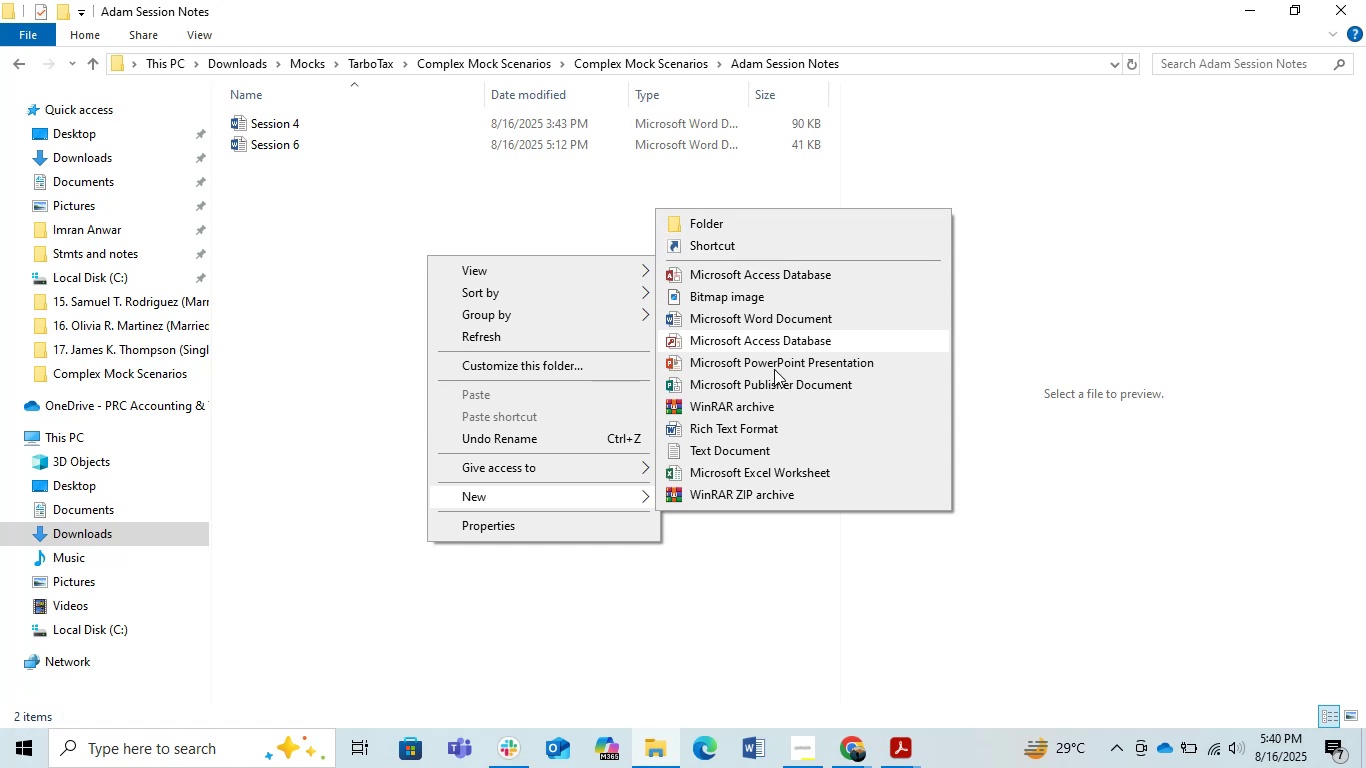 
left_click([764, 315])
 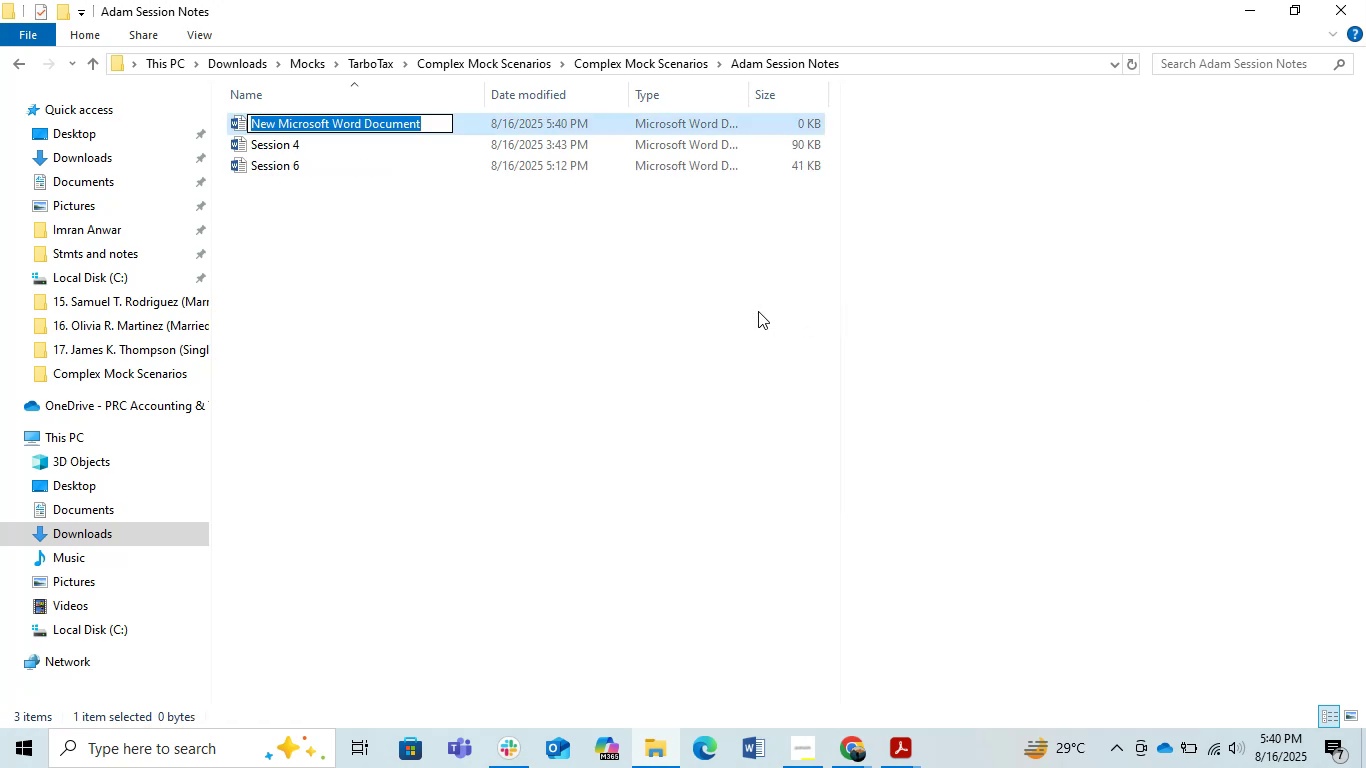 
type(Session [End]7)
key(Backspace)
type(17)
 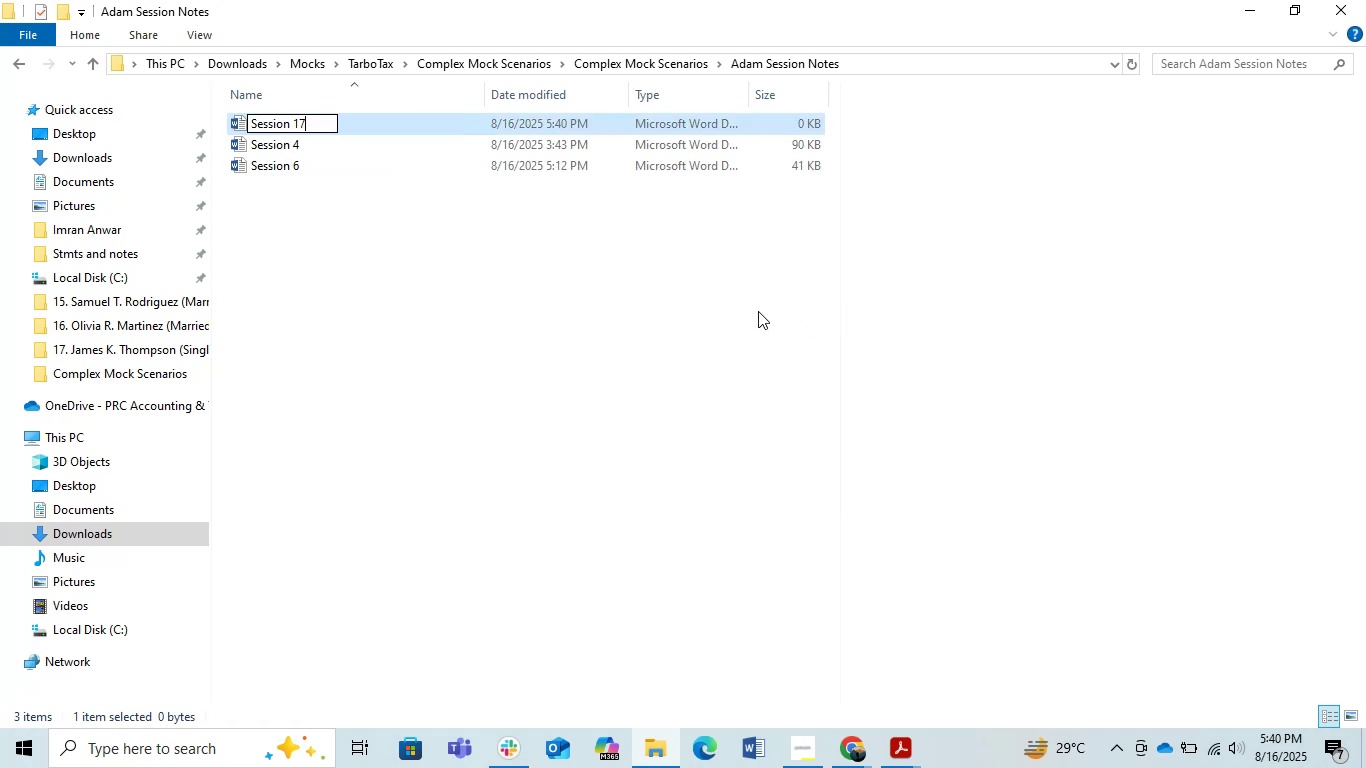 
key(Enter)
 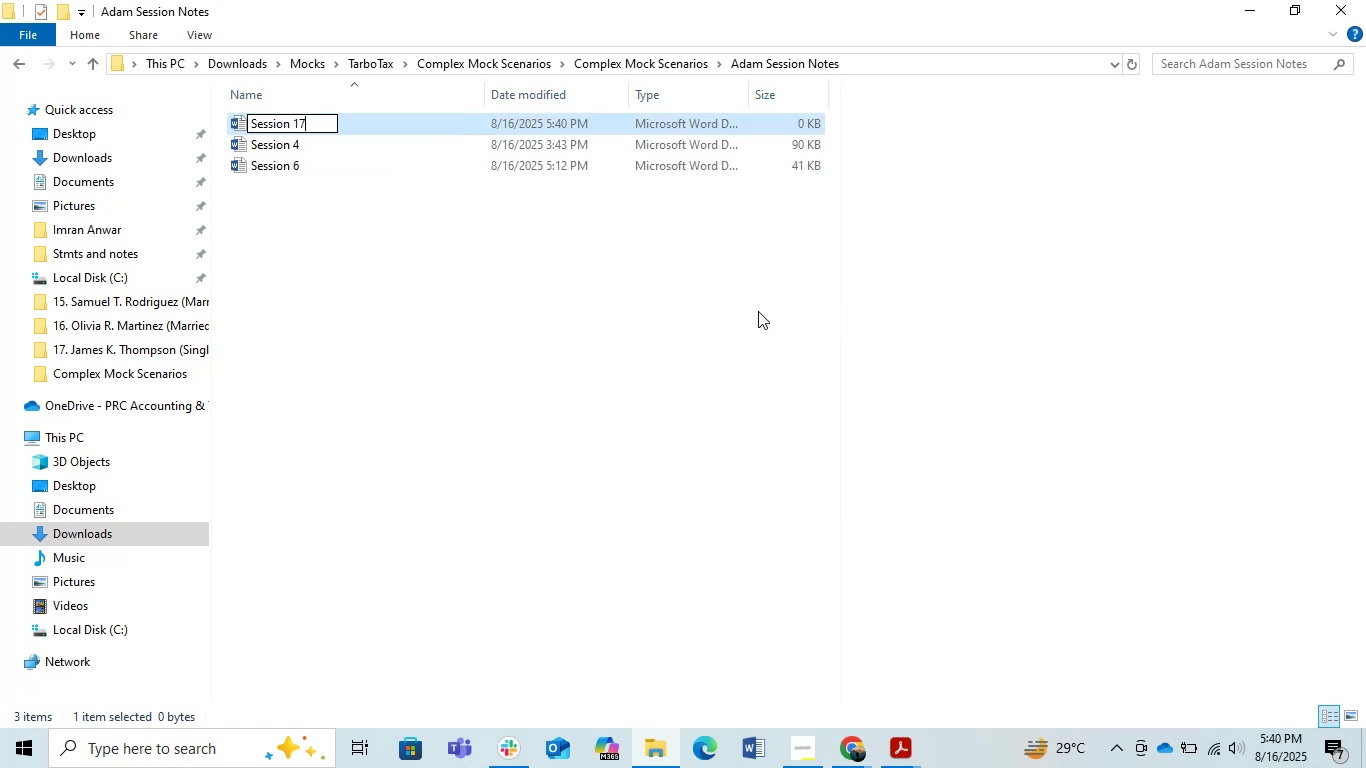 
key(Enter)
 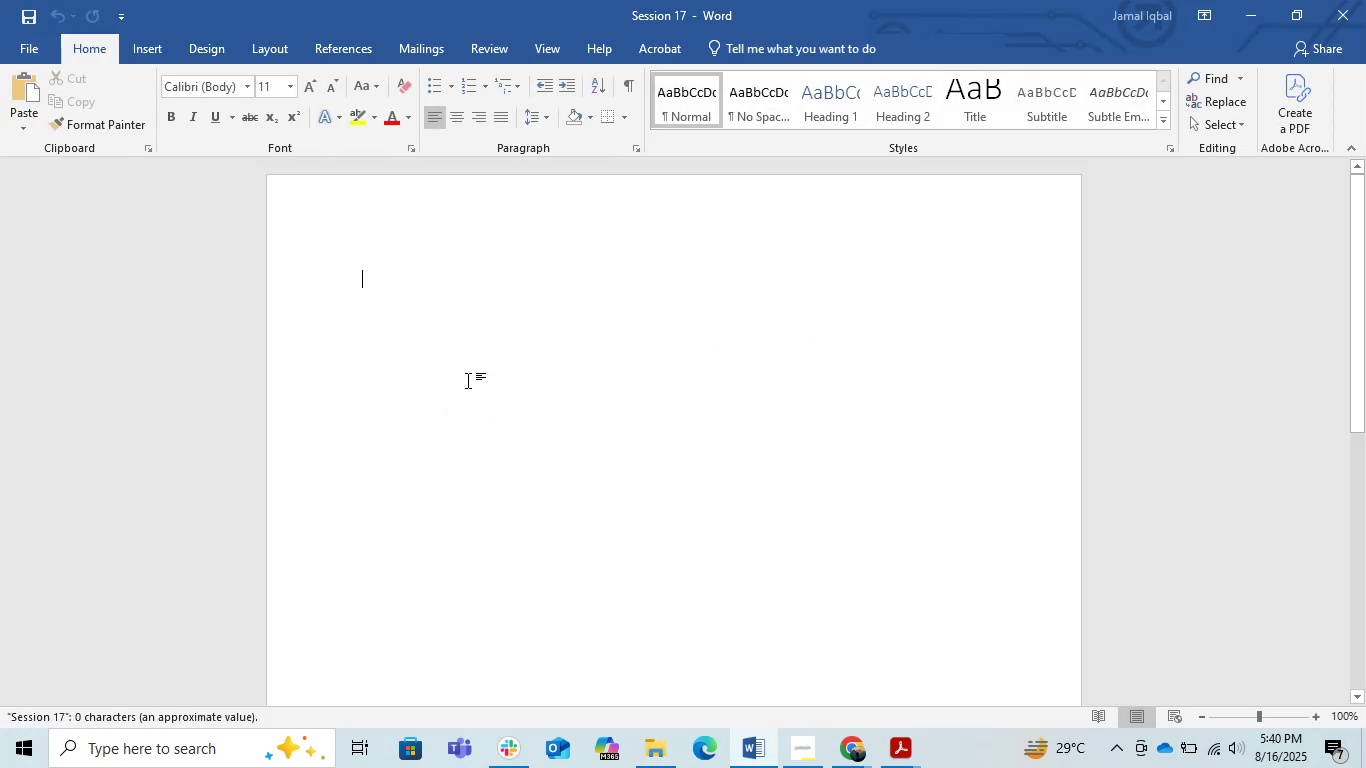 
type(Sesssion )
 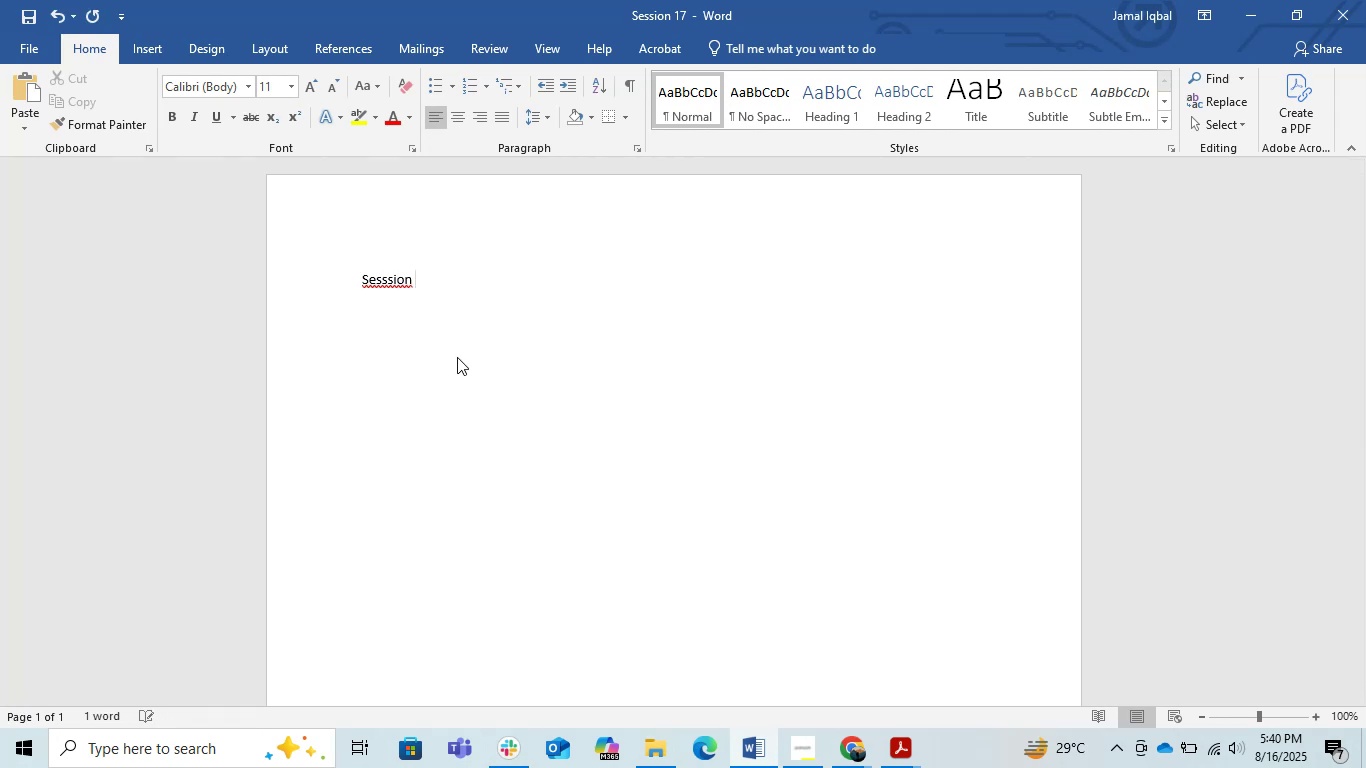 
key(ArrowLeft)
 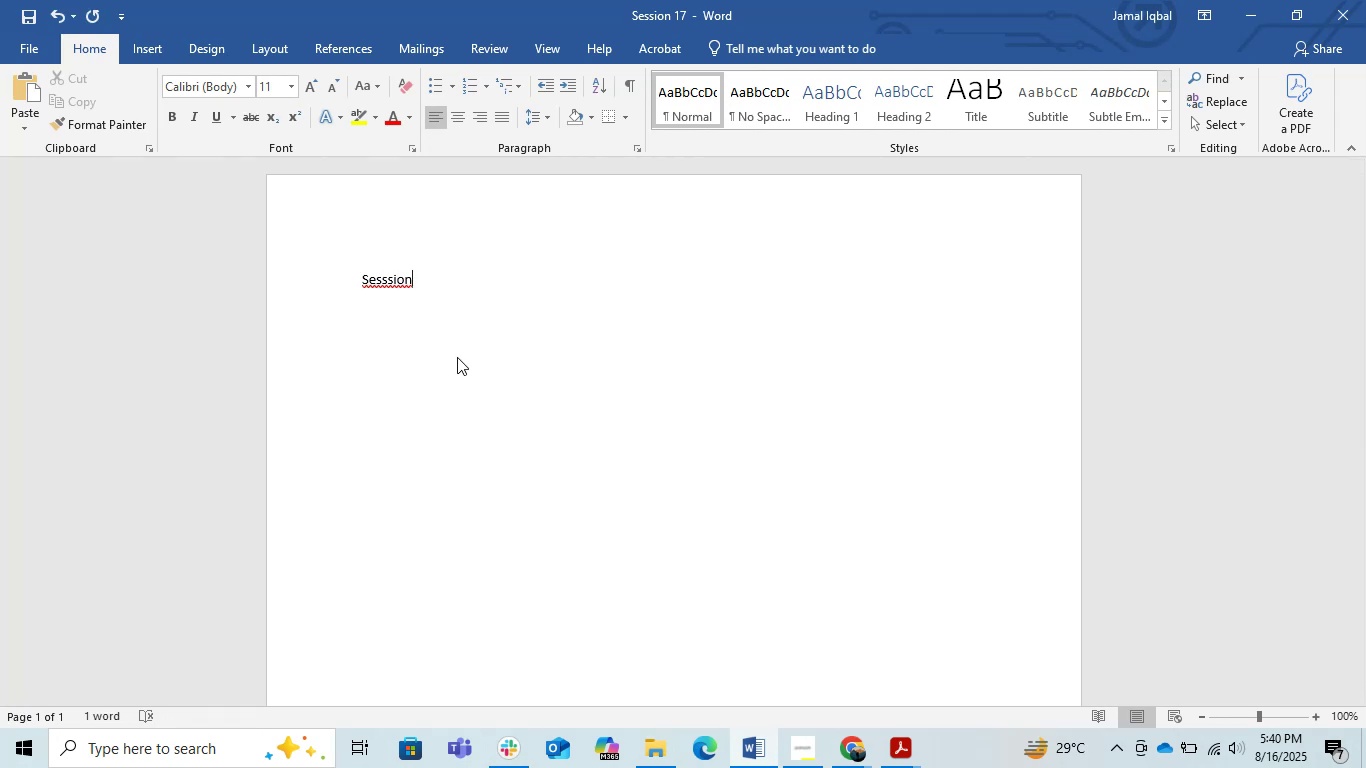 
key(ArrowLeft)
 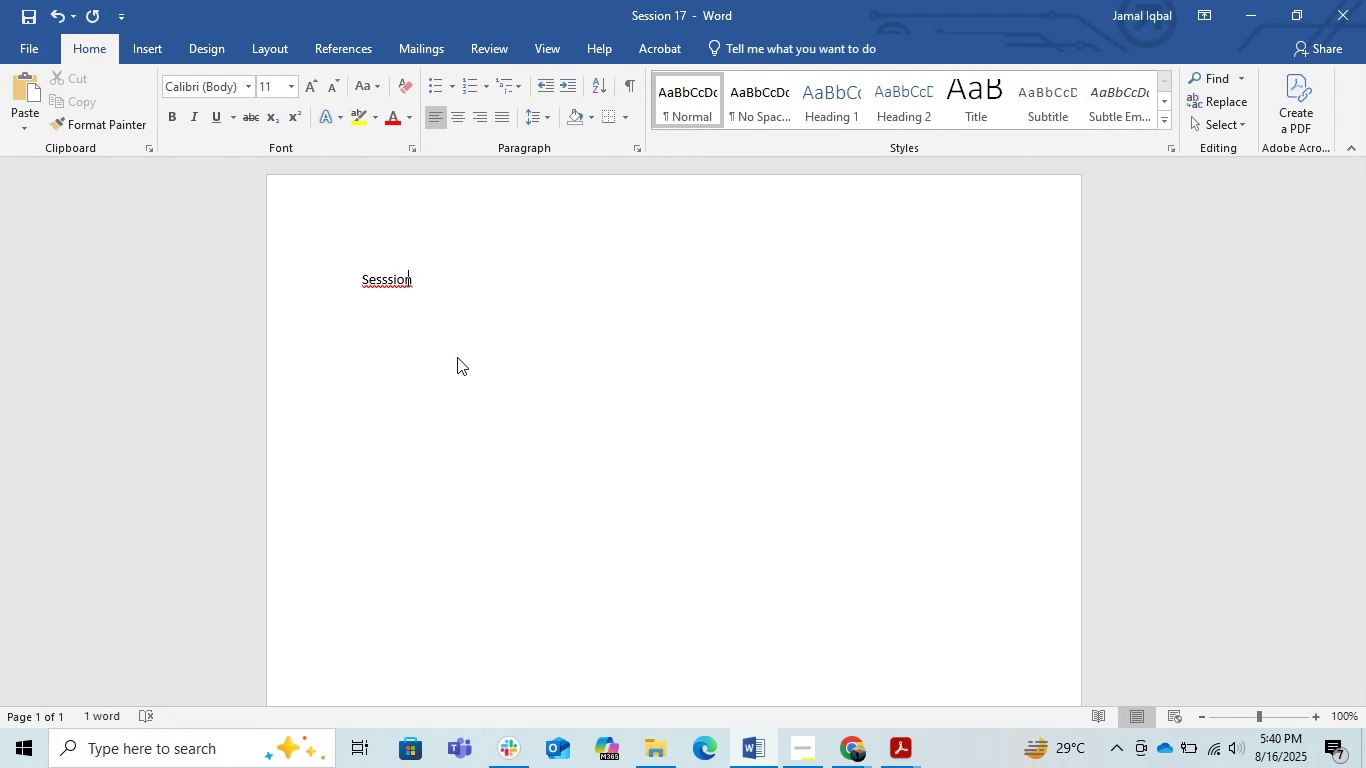 
key(ArrowLeft)
 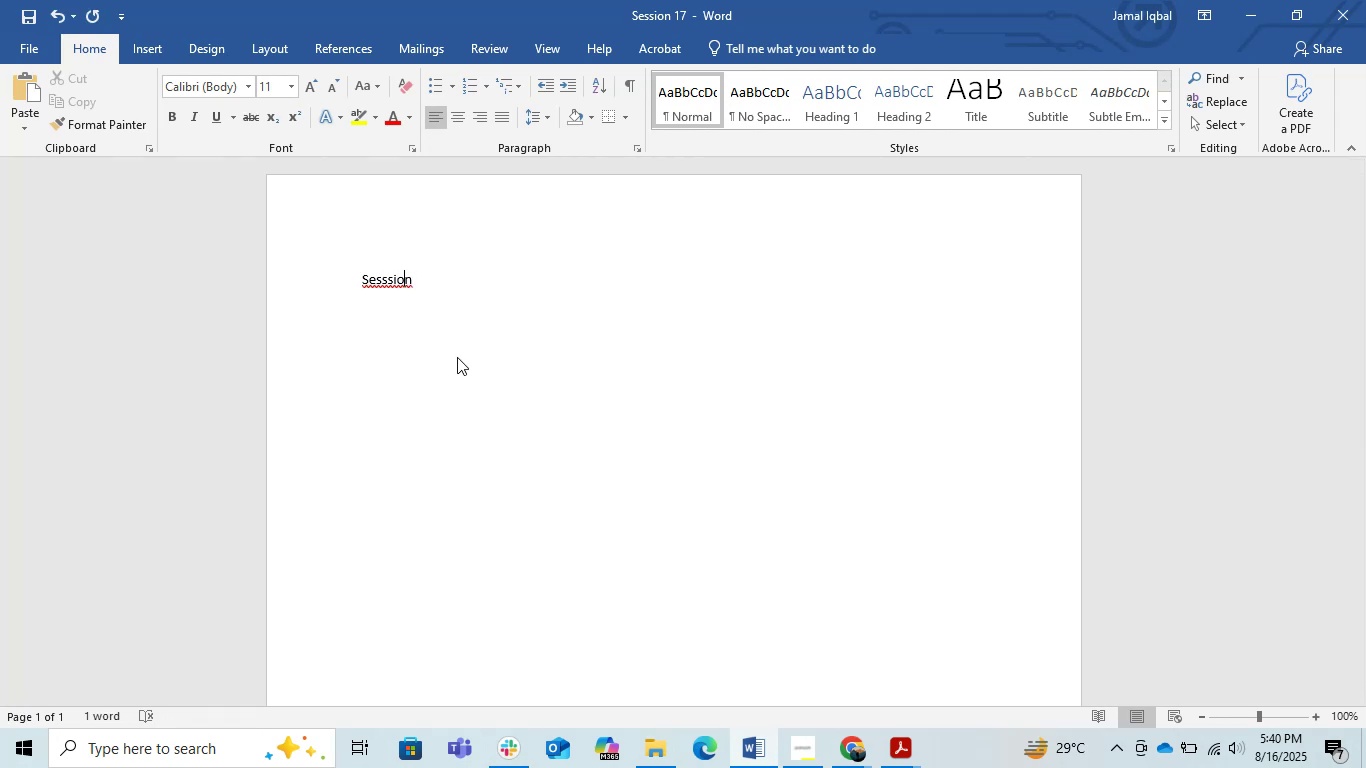 
key(ArrowLeft)
 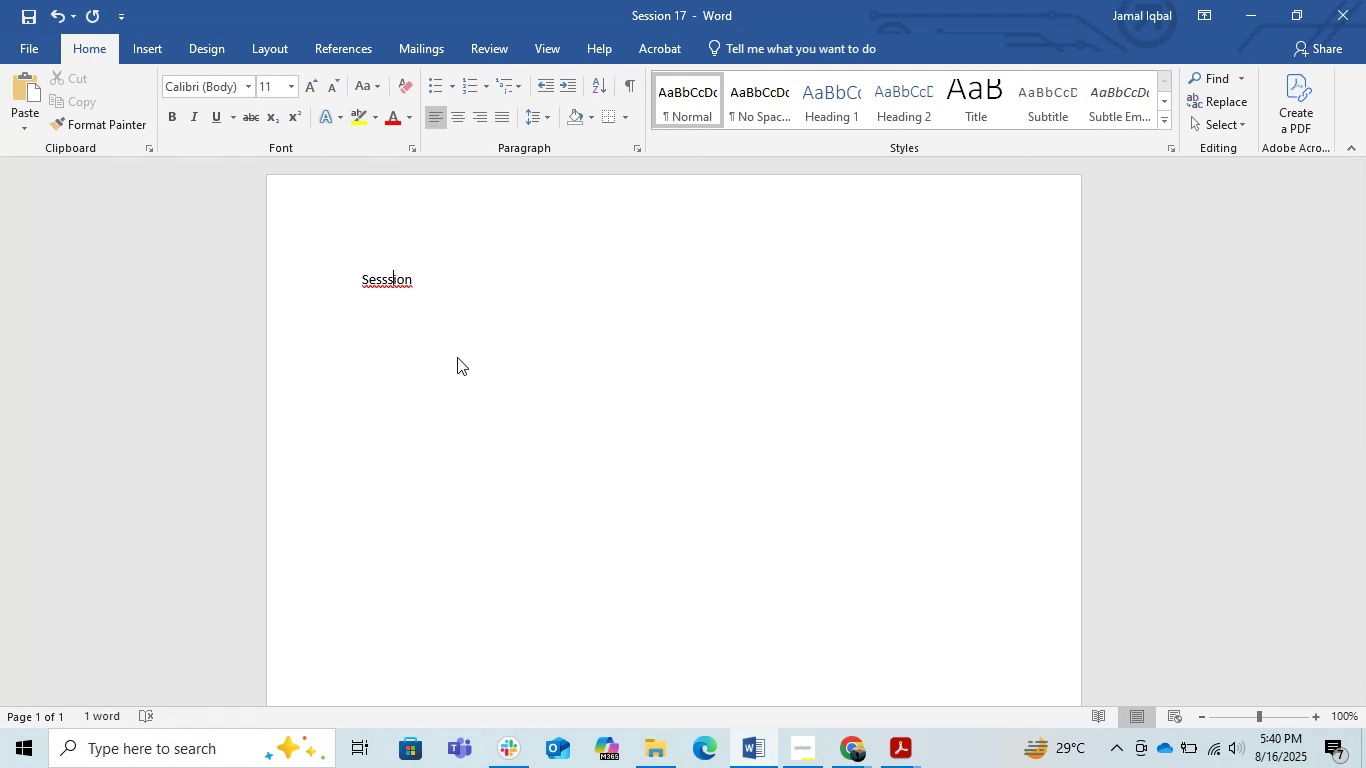 
key(Backspace)
 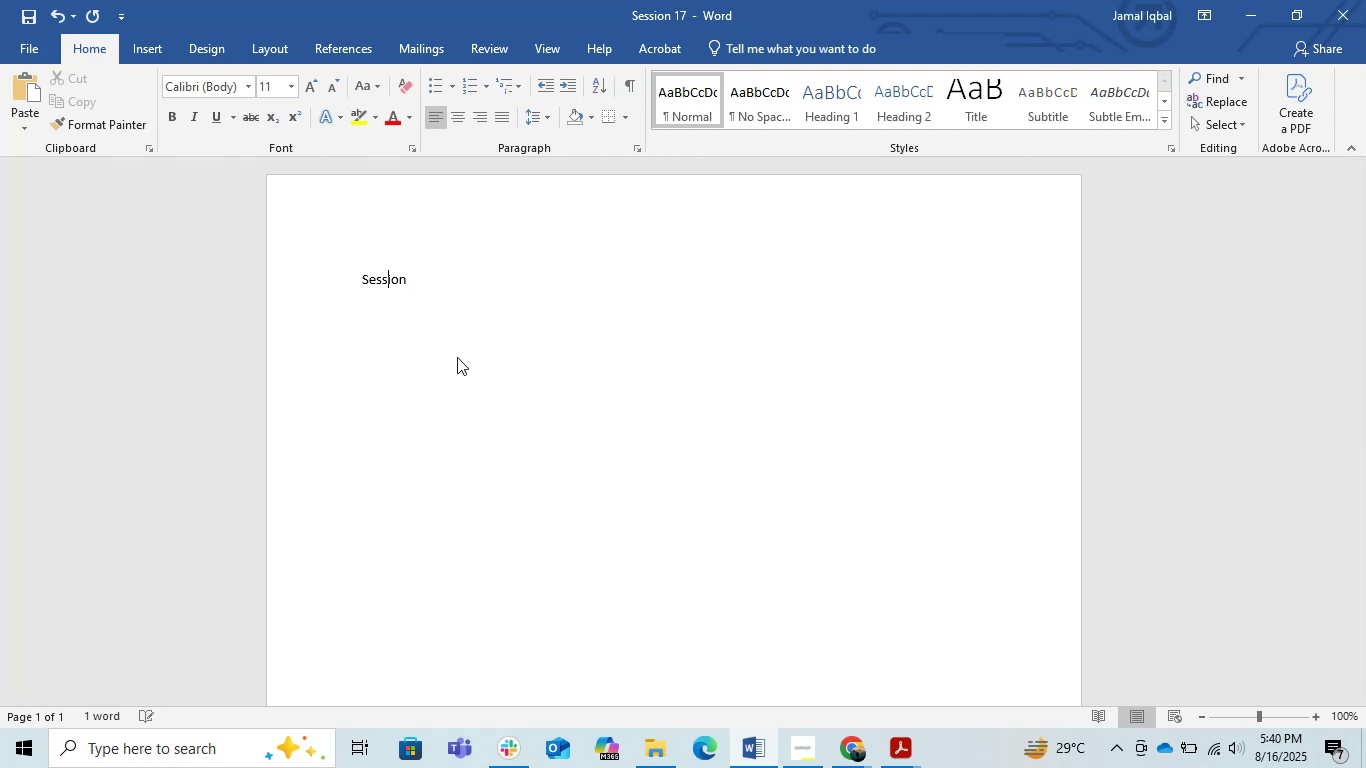 
key(ArrowRight)
 